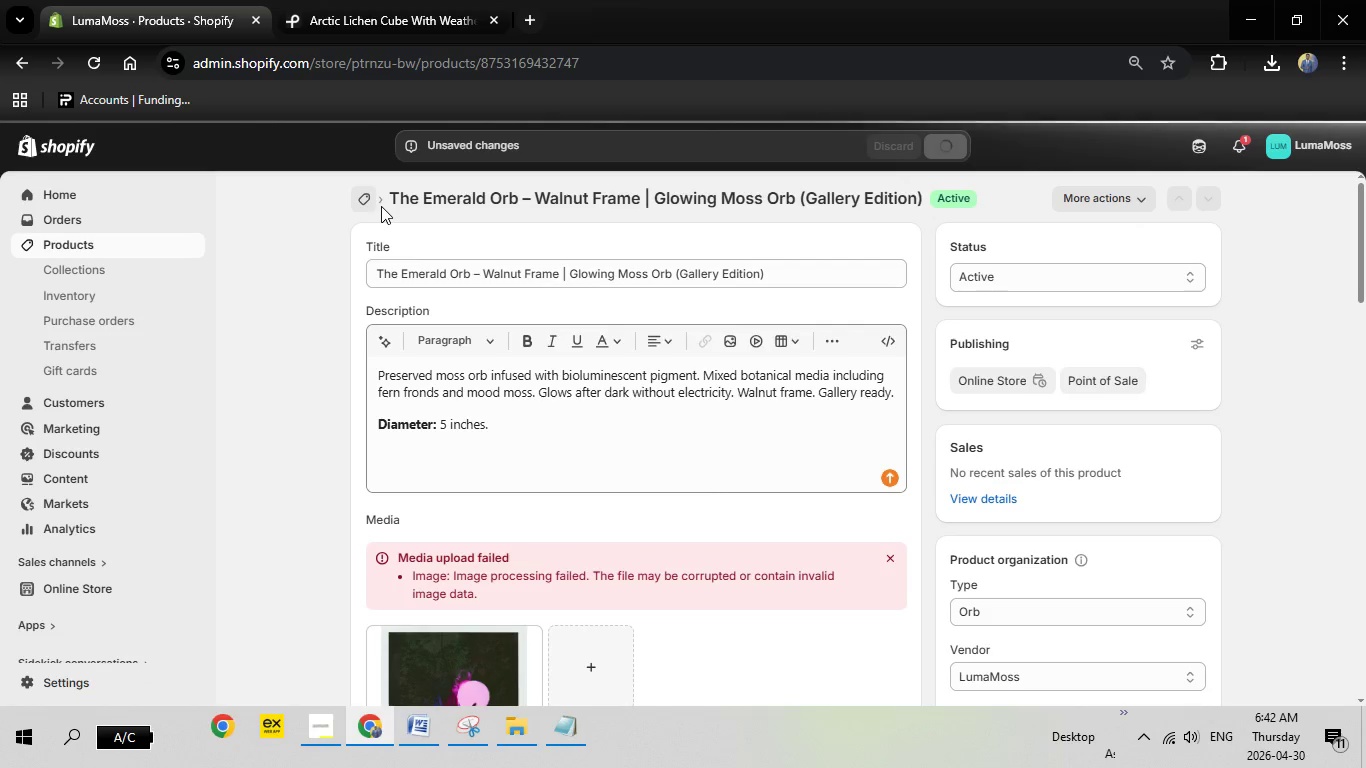 
right_click([387, 206])
 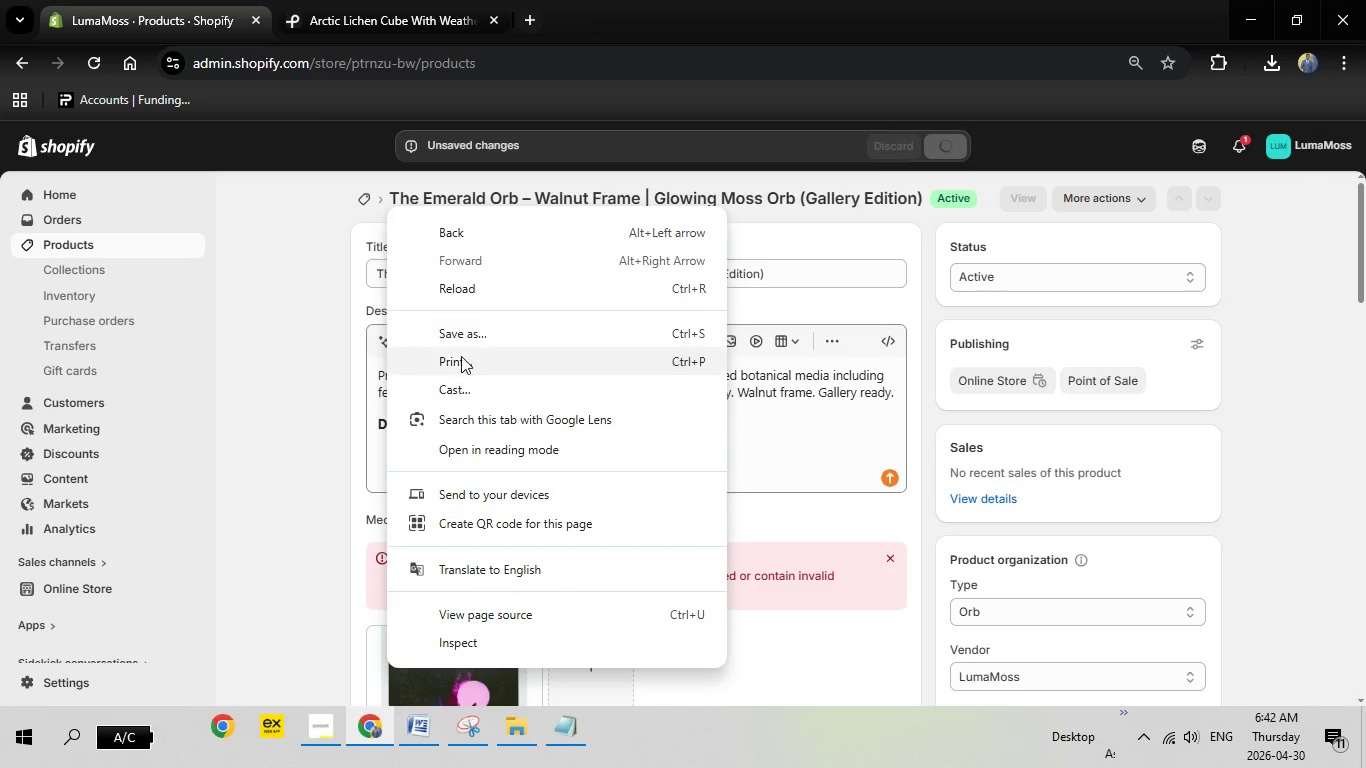 
left_click([332, 280])
 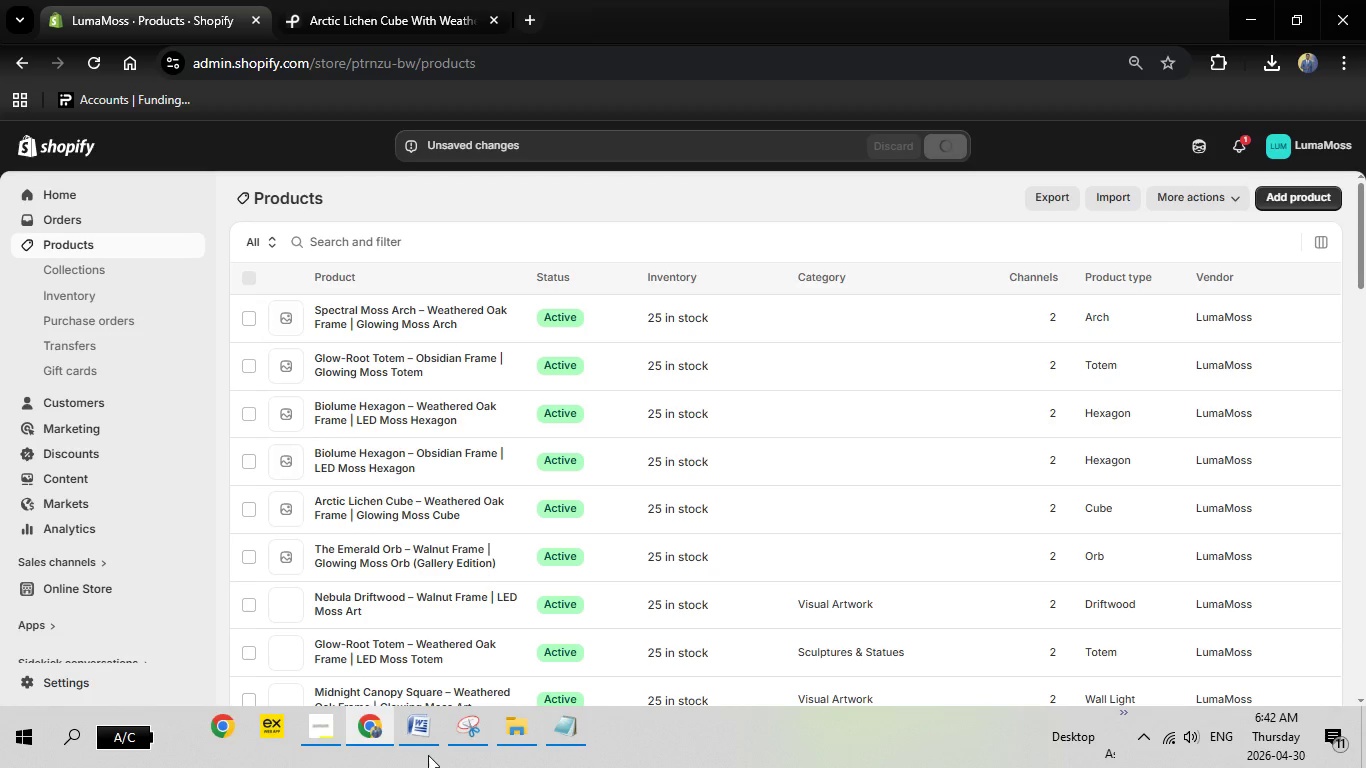 
left_click([426, 746])
 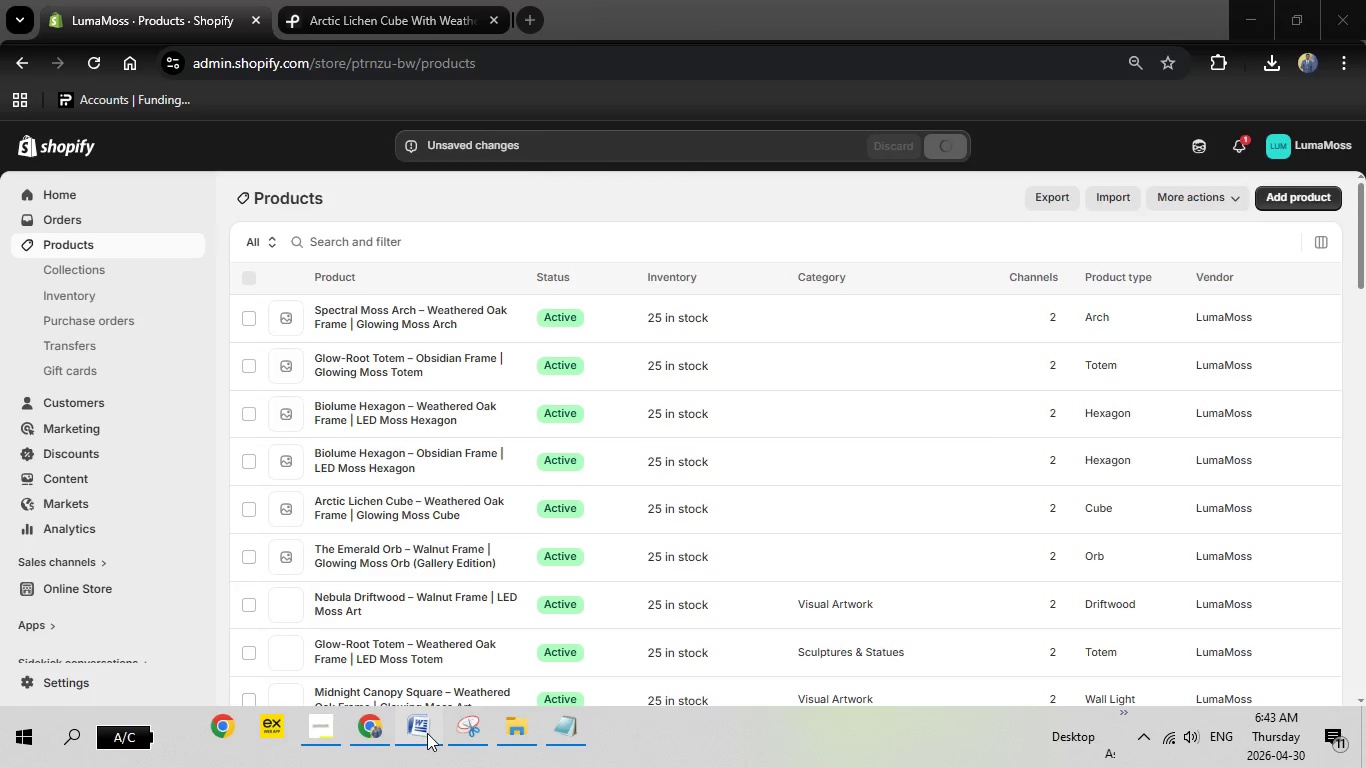 
left_click([427, 733])
 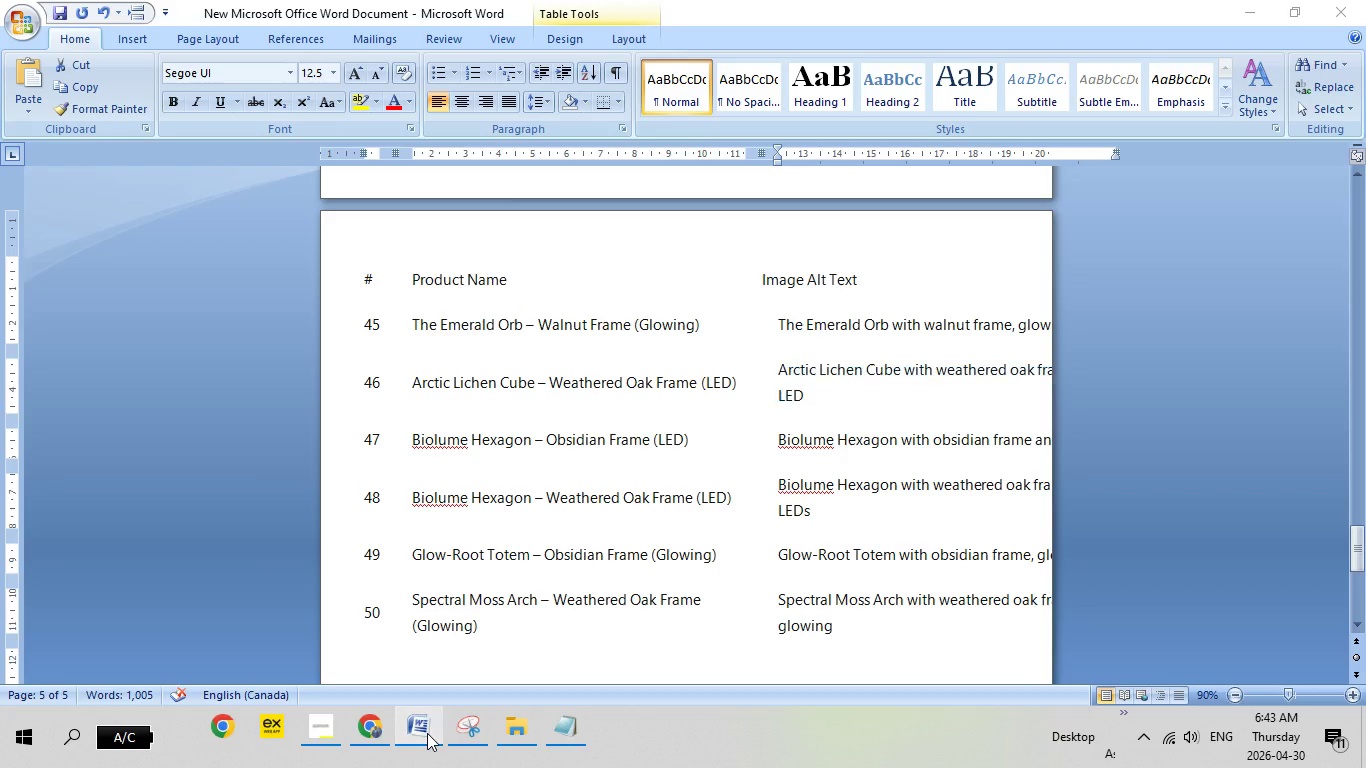 
left_click([427, 733])
 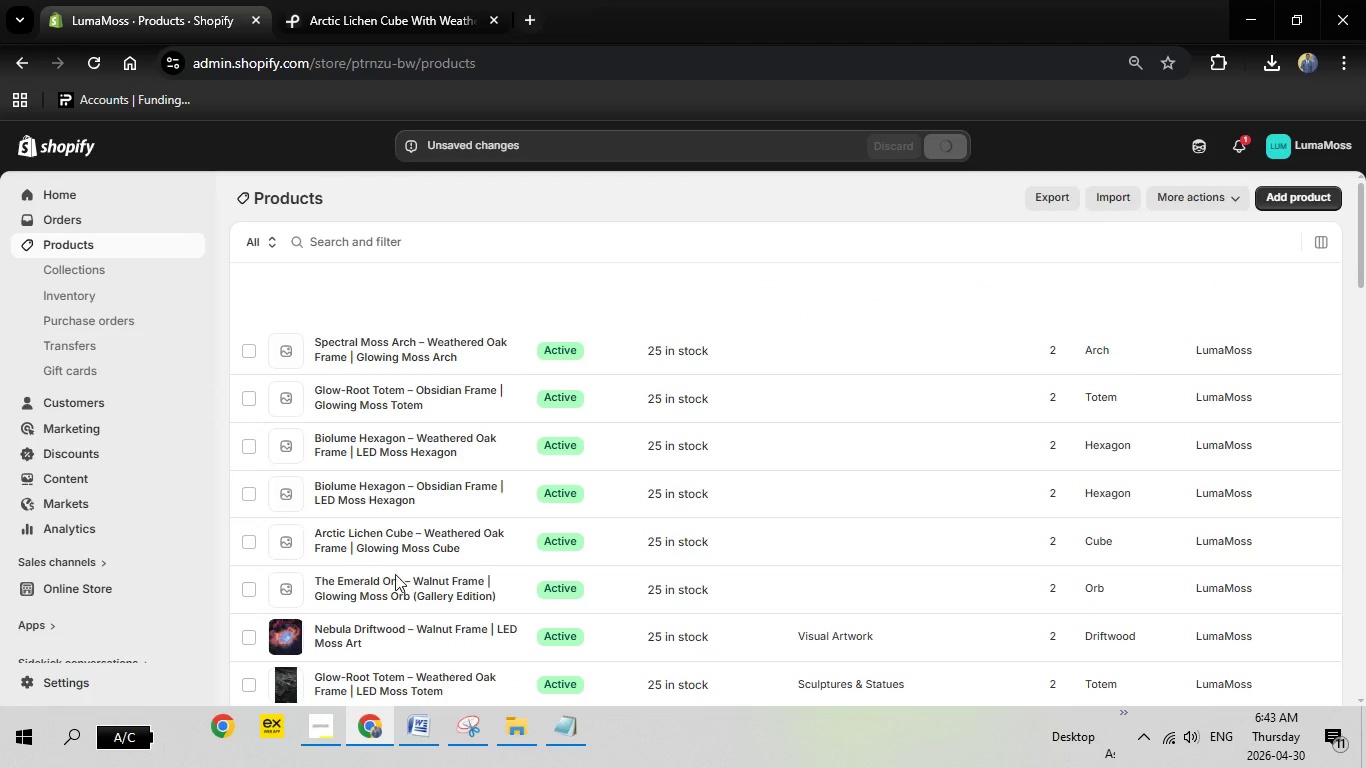 
scroll: coordinate [334, 586], scroll_direction: down, amount: 1.0
 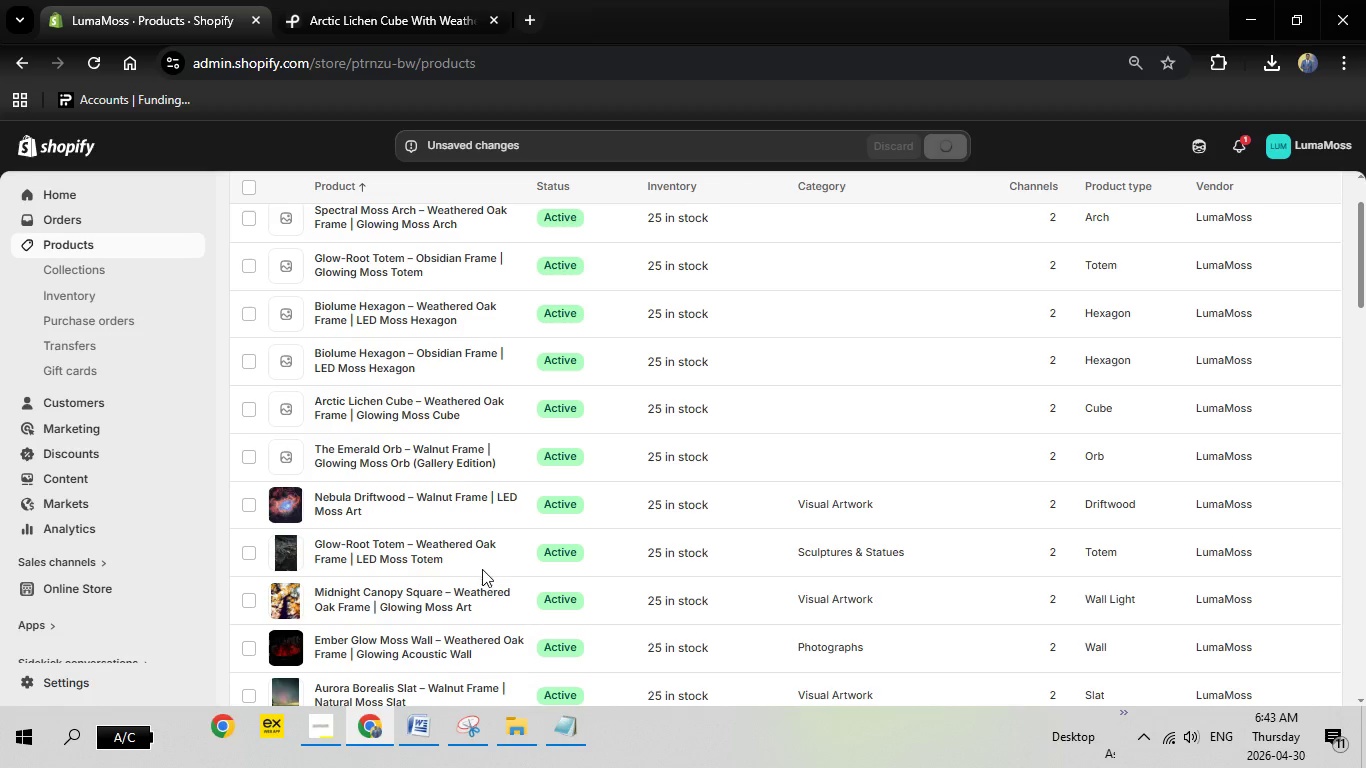 
scroll: coordinate [450, 501], scroll_direction: up, amount: 2.0
 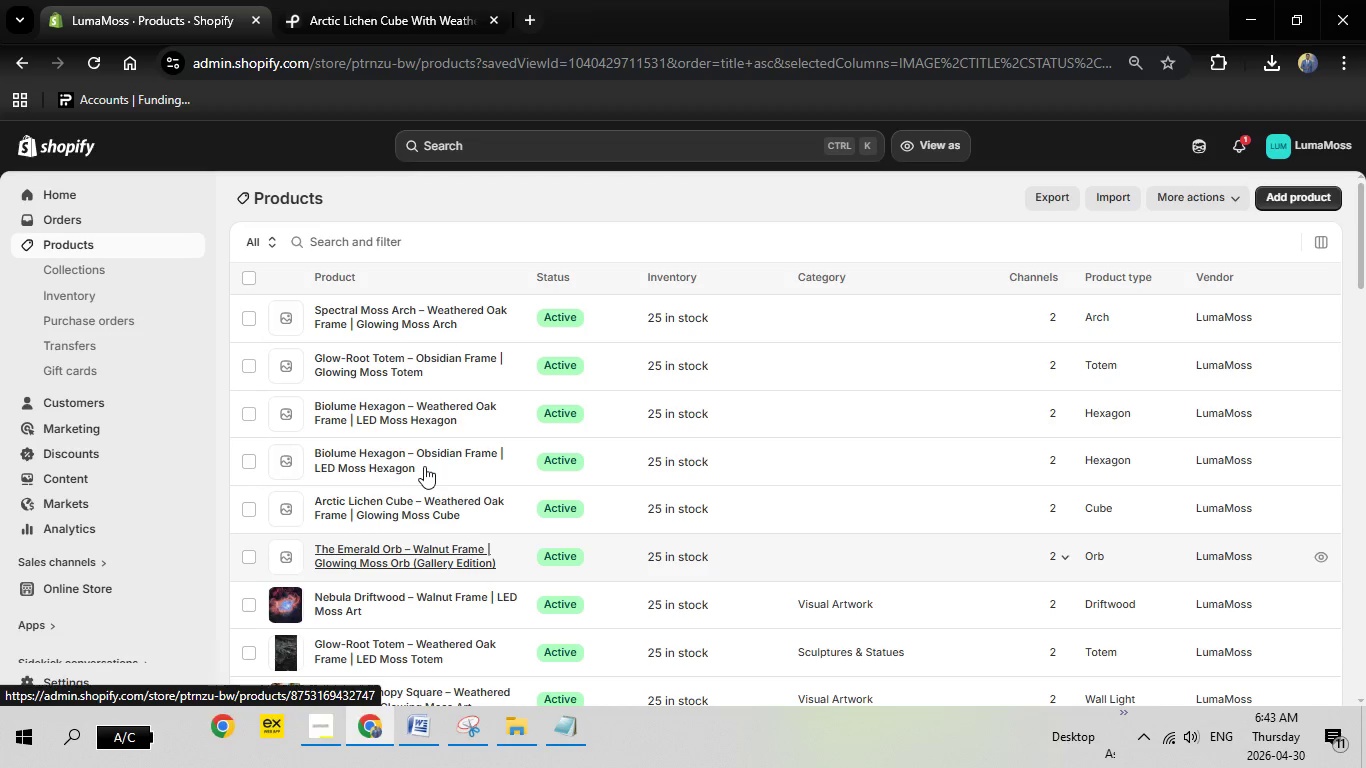 
wait(15.43)
 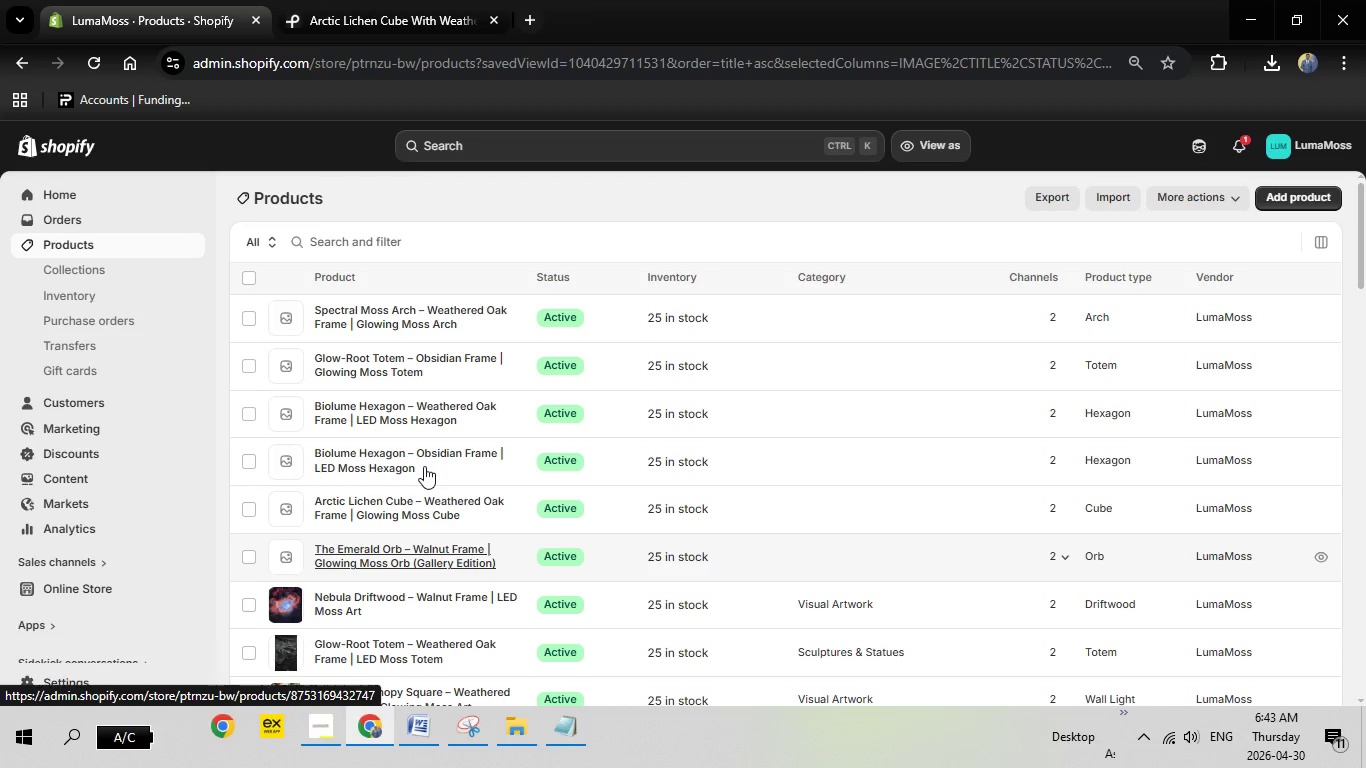 
scroll: coordinate [498, 457], scroll_direction: up, amount: 13.0
 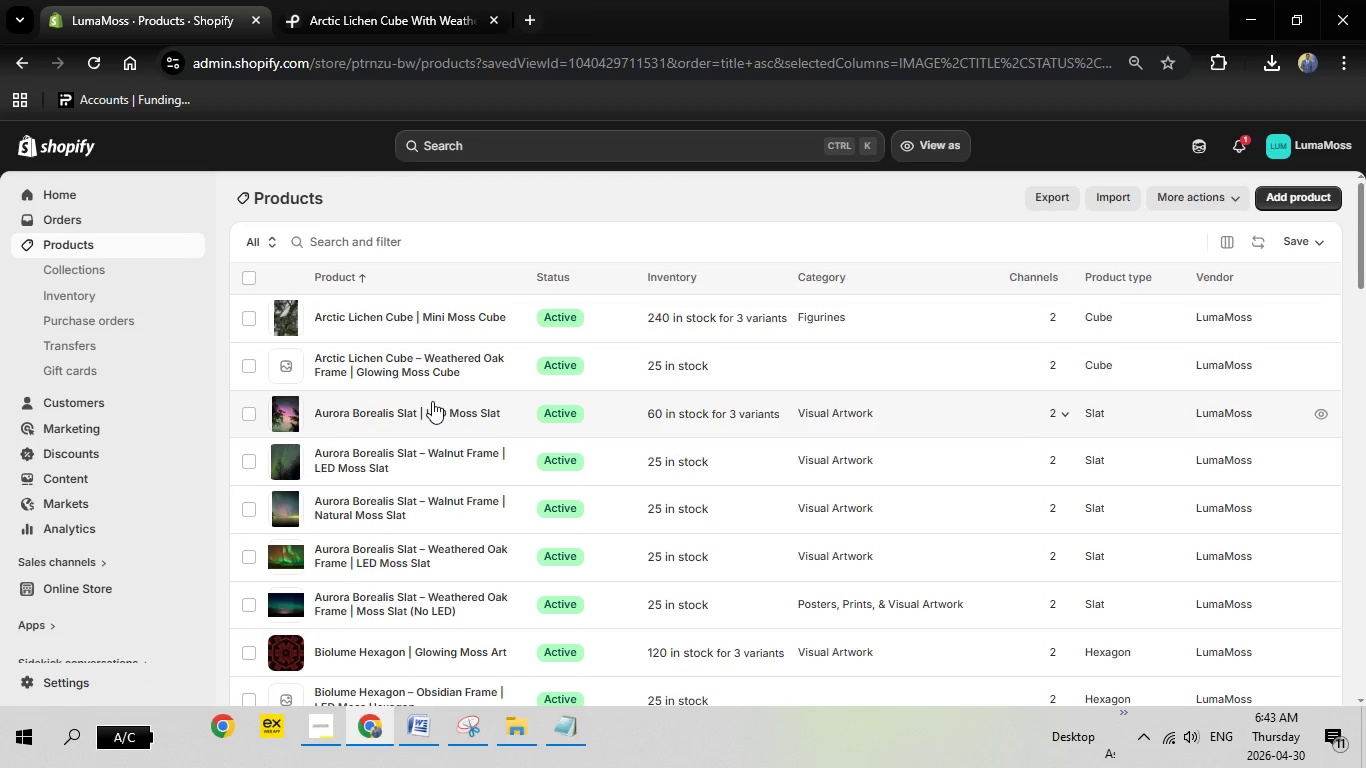 
scroll: coordinate [432, 401], scroll_direction: down, amount: 5.0
 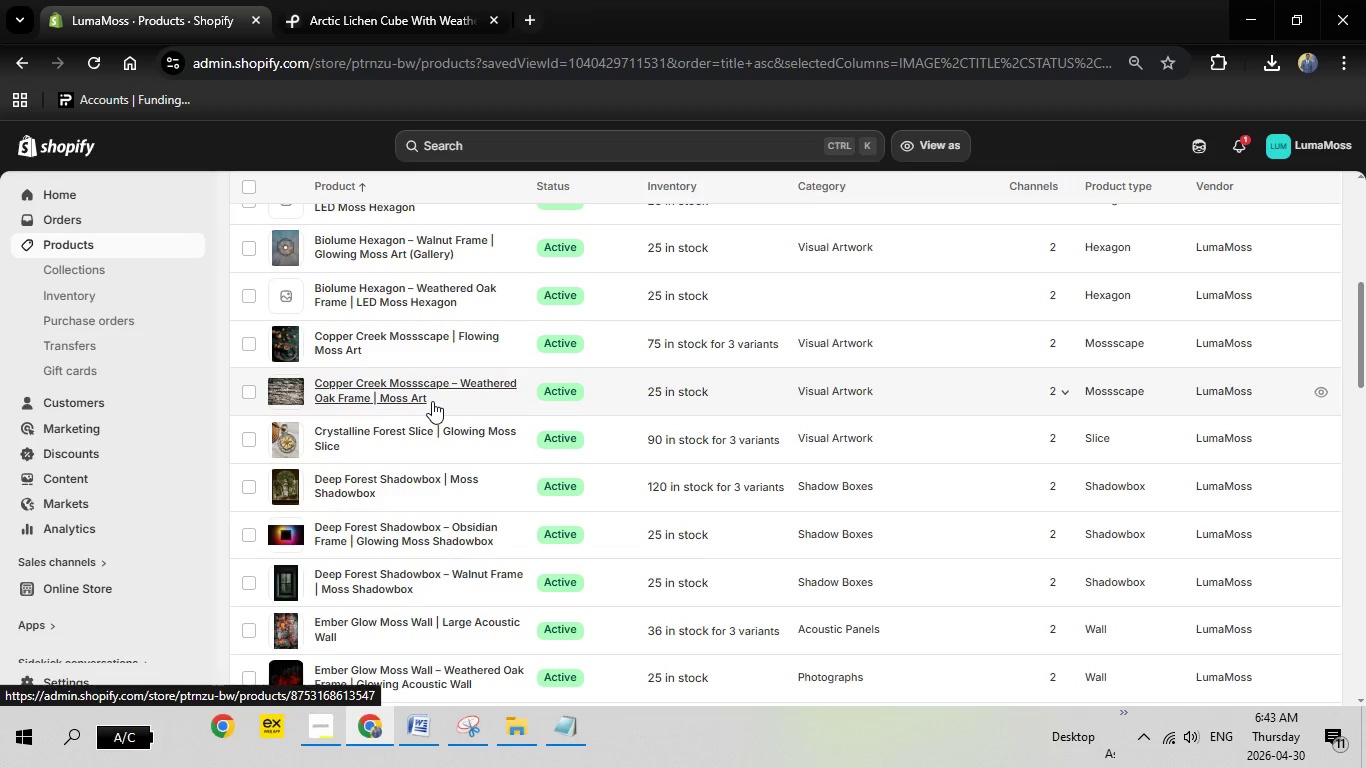 
scroll: coordinate [431, 401], scroll_direction: up, amount: 10.0
 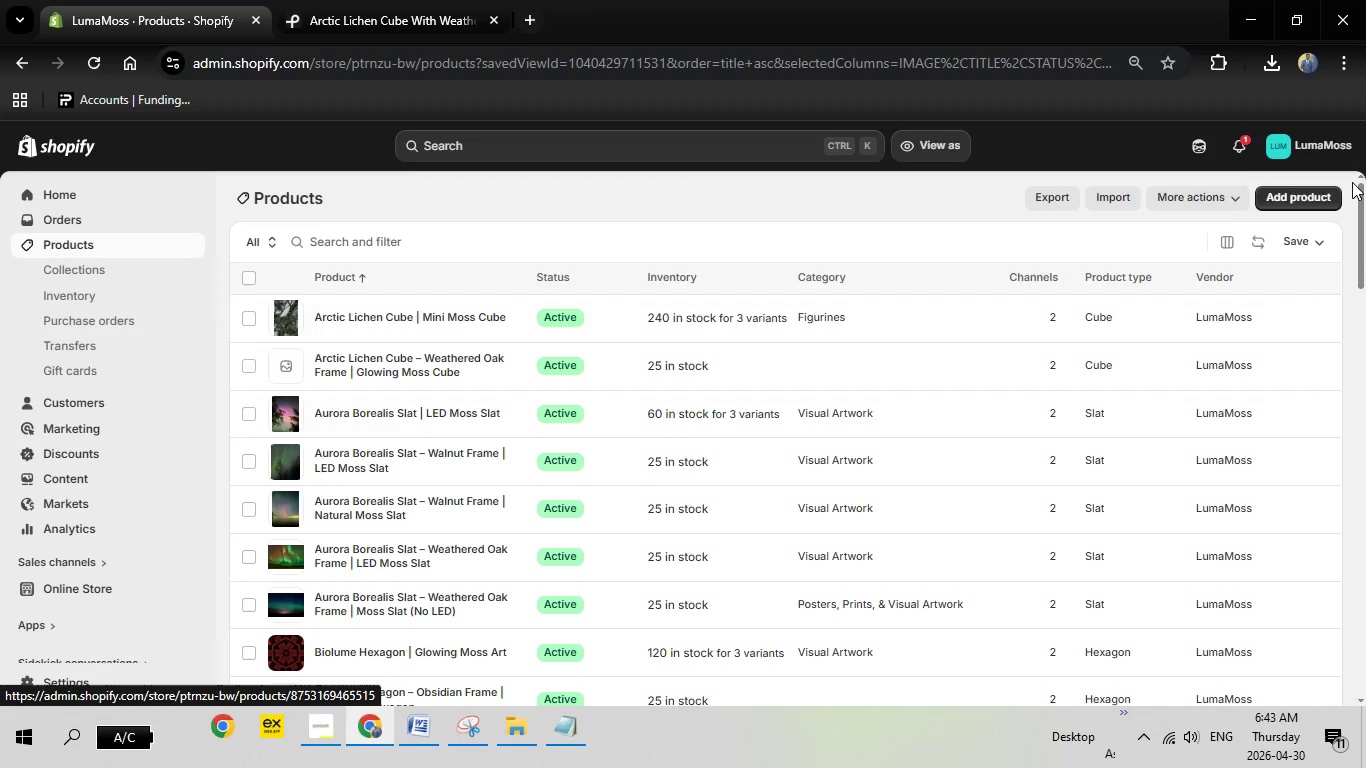 
wait(14.21)
 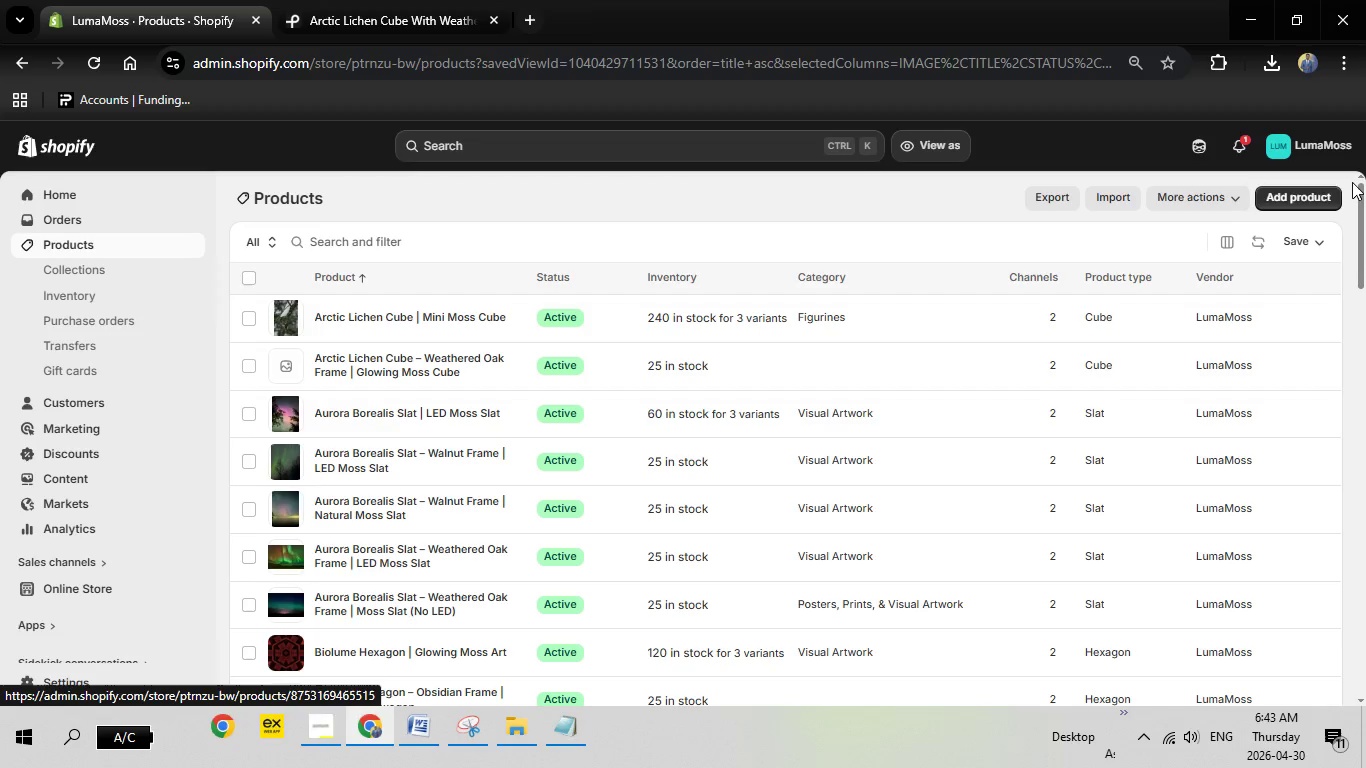 
left_click([355, 275])
 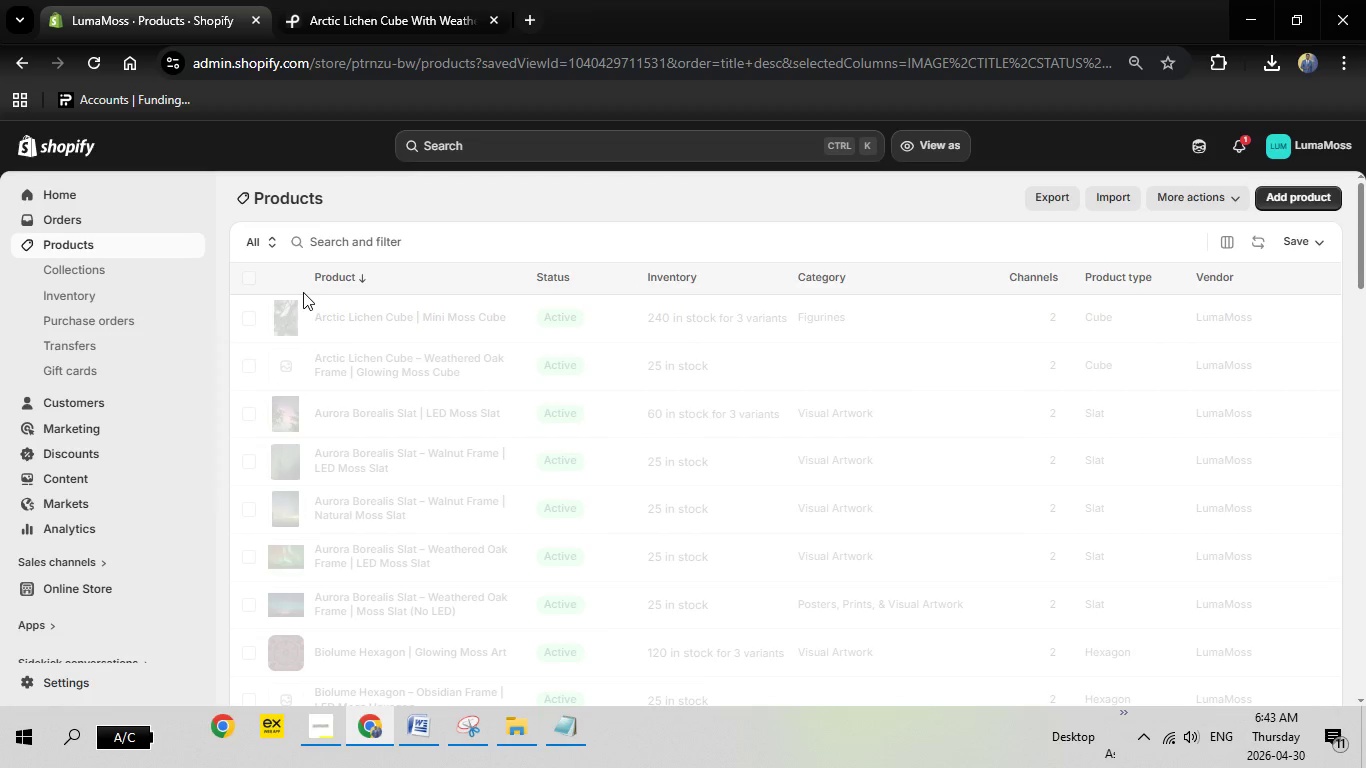 
wait(11.25)
 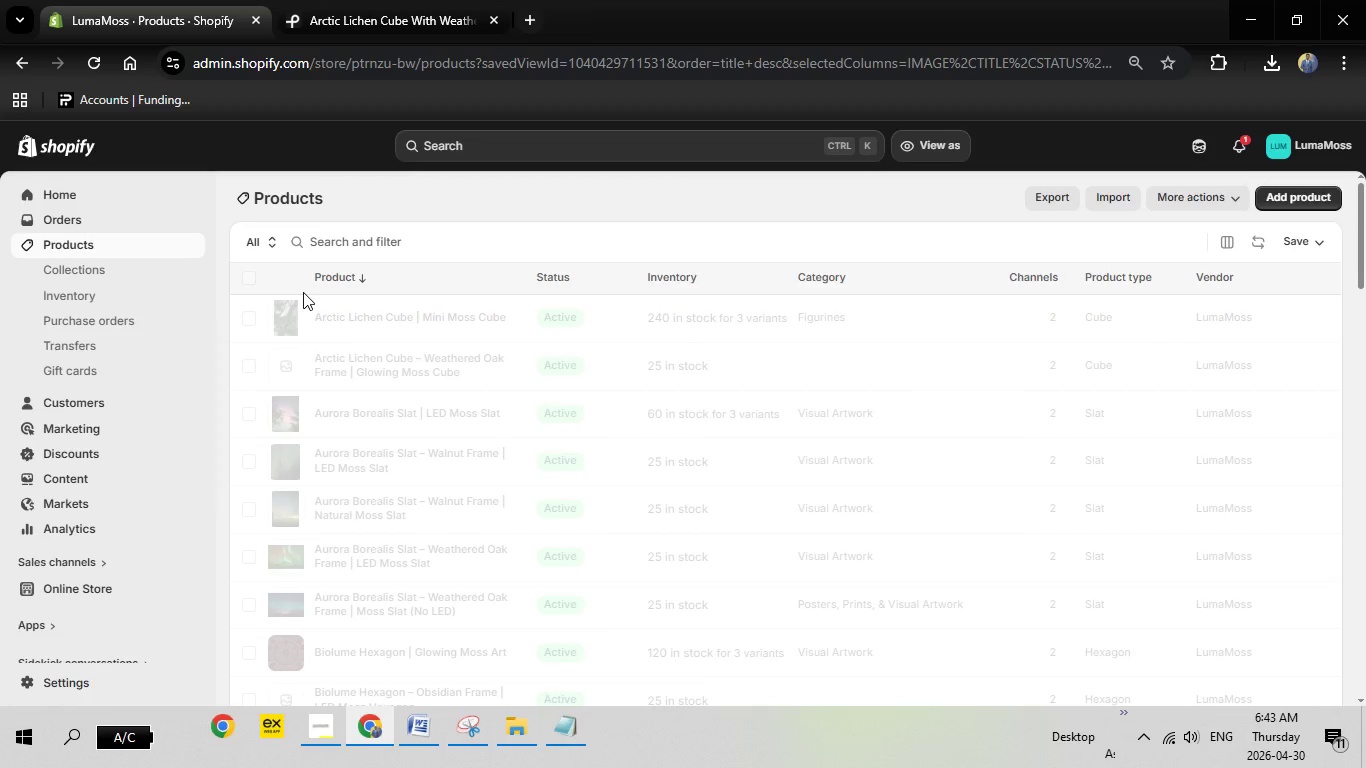 
left_click([342, 278])
 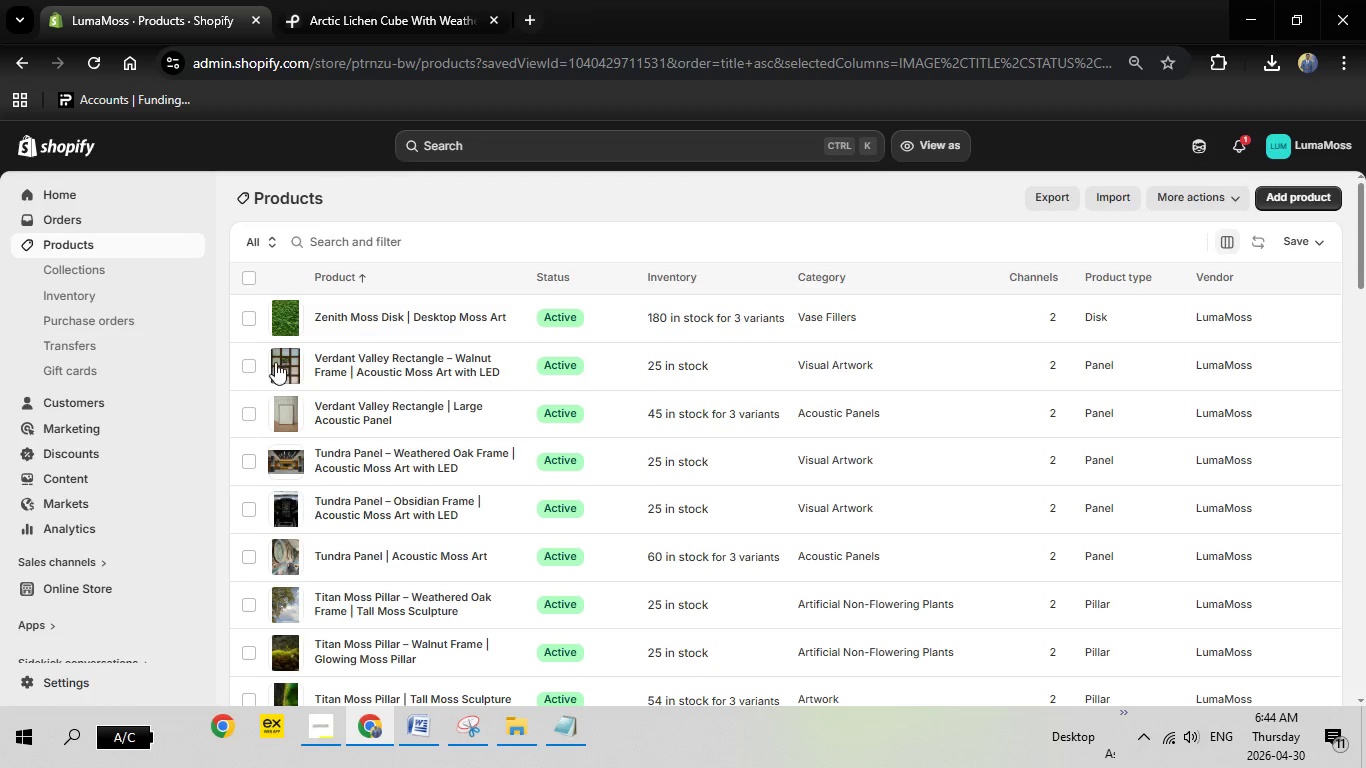 
wait(6.36)
 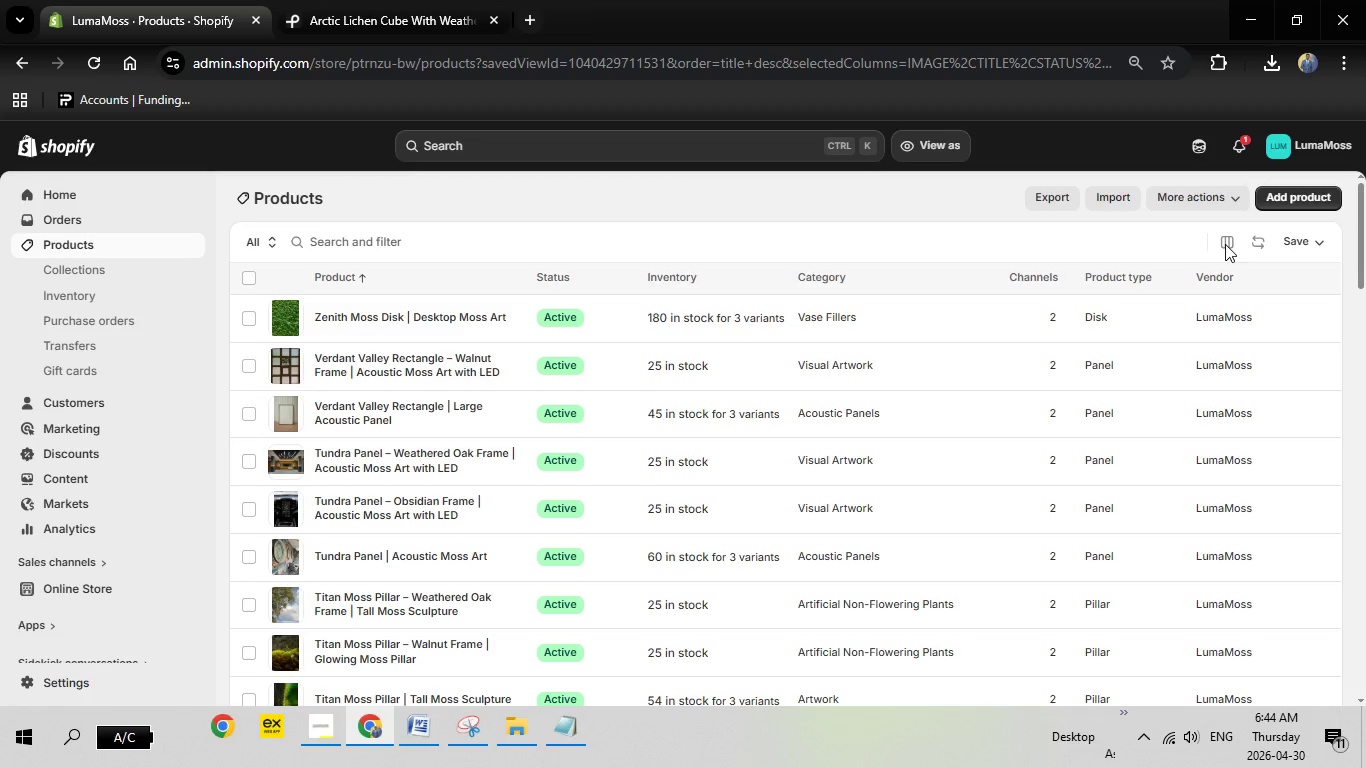 
scroll: coordinate [364, 406], scroll_direction: down, amount: 2.0
 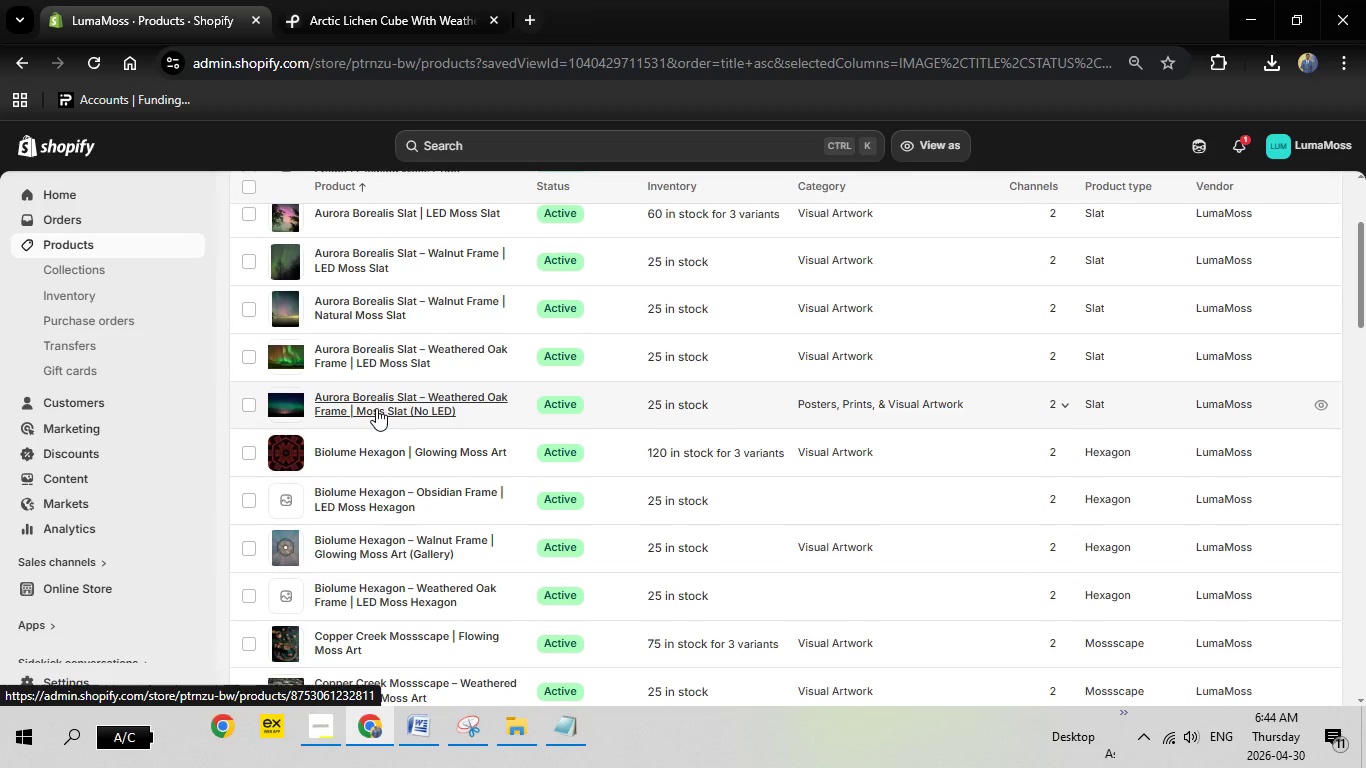 
scroll: coordinate [410, 390], scroll_direction: up, amount: 7.0
 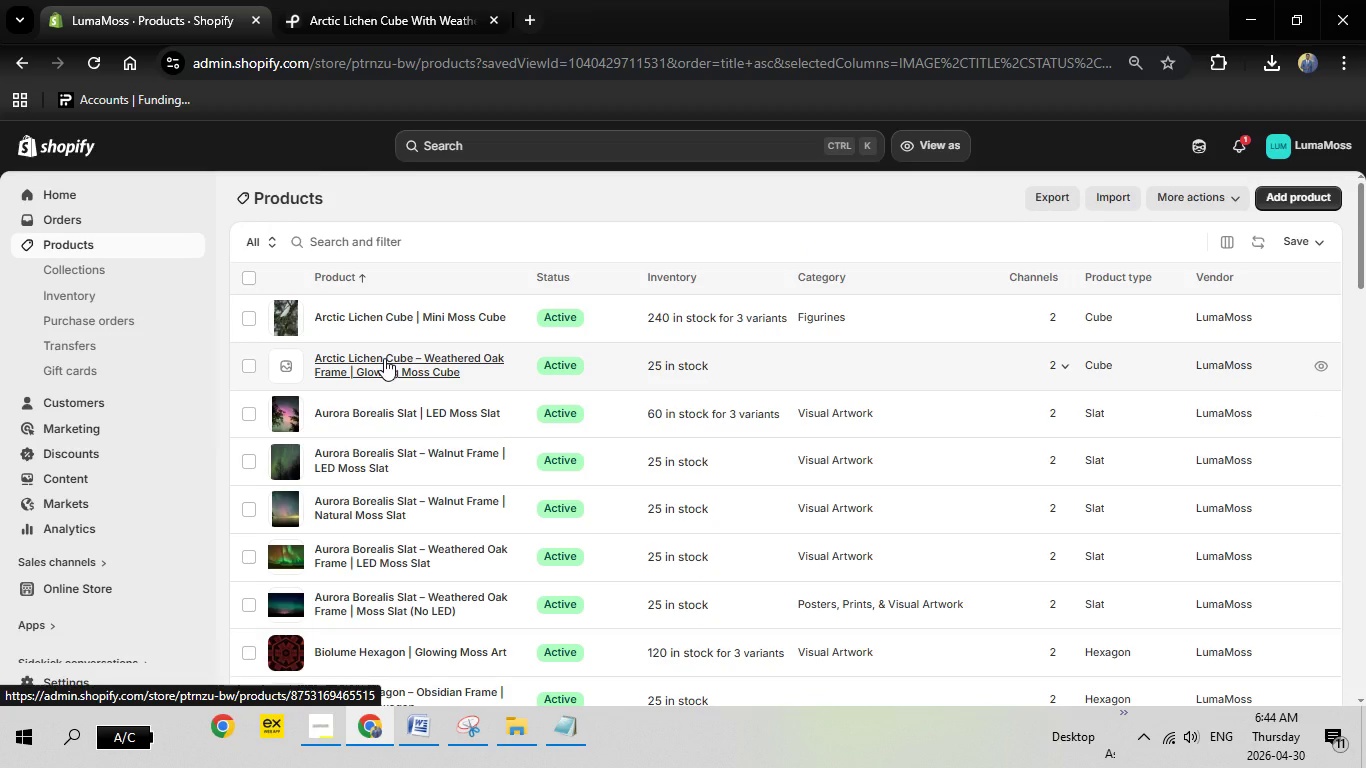 
left_click([384, 358])
 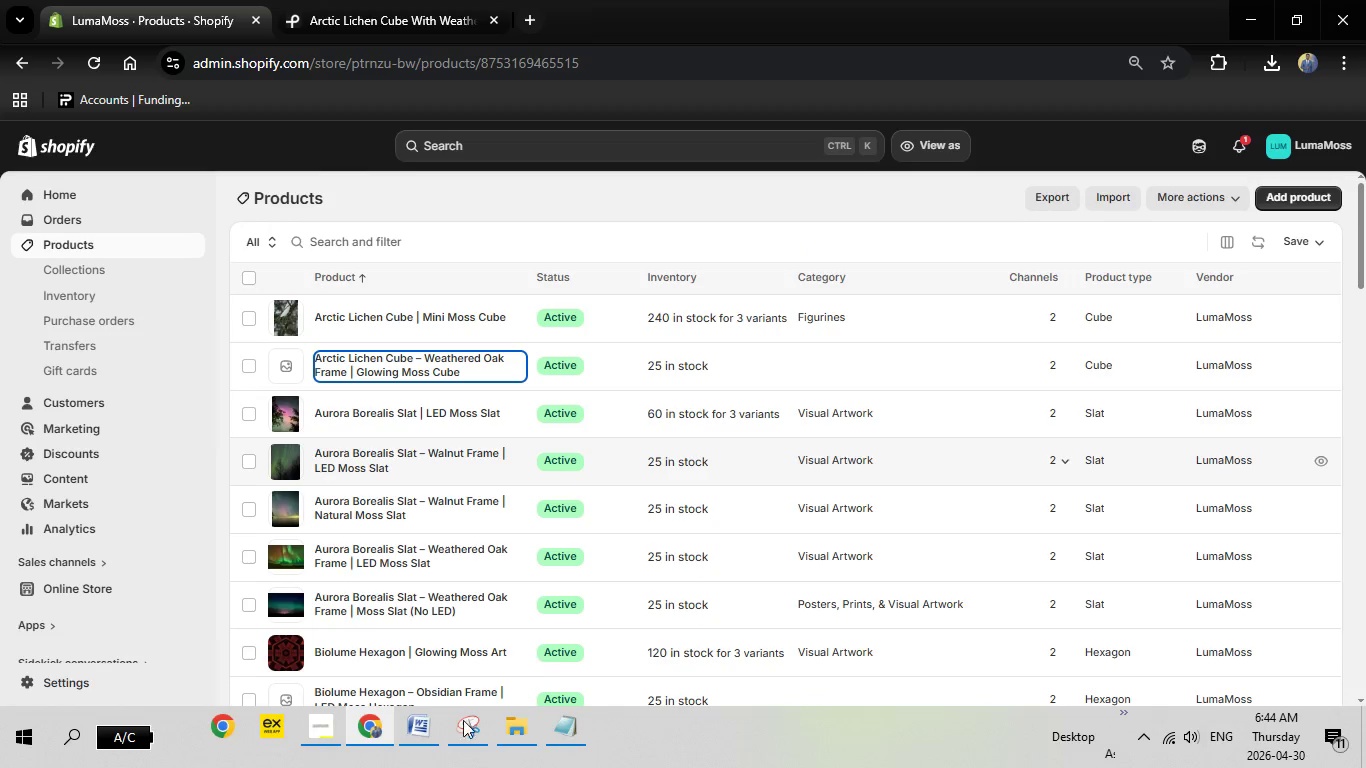 
left_click([434, 725])
 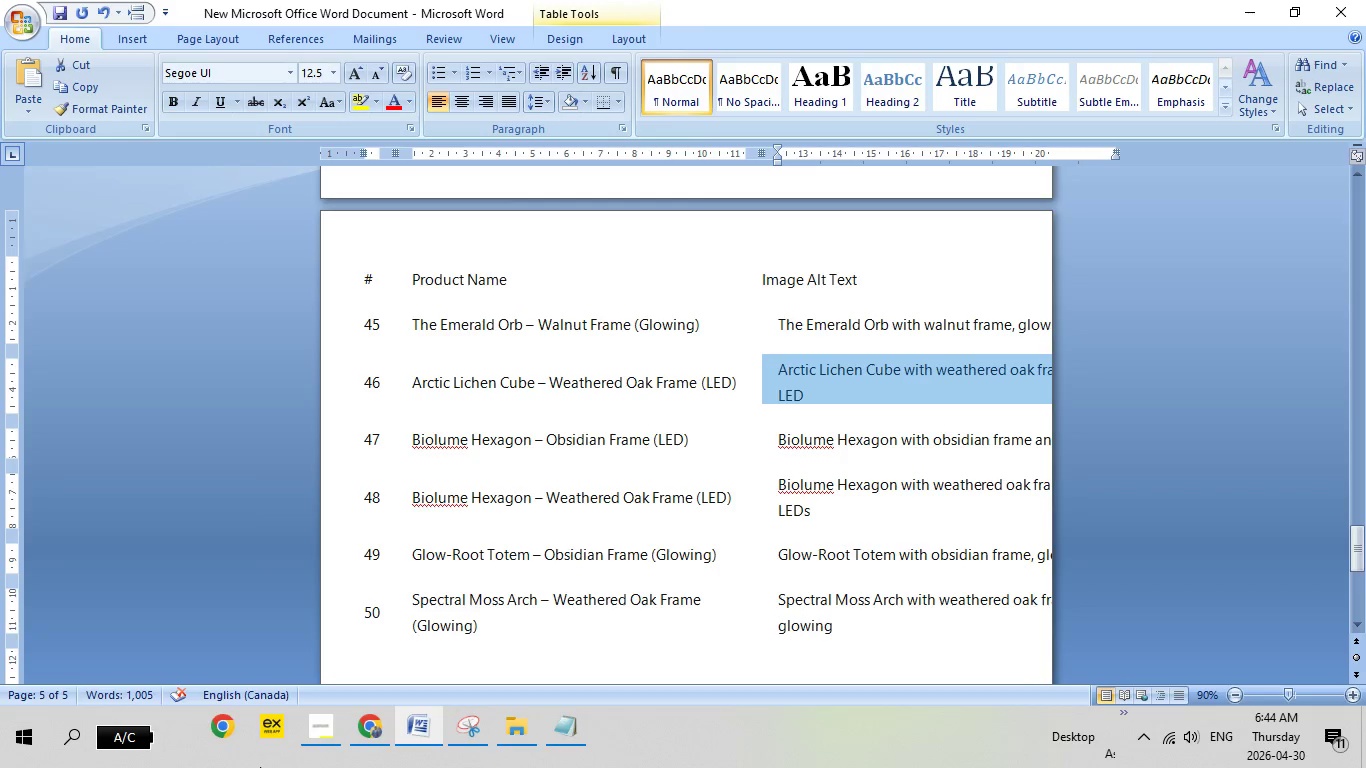 
left_click([374, 733])
 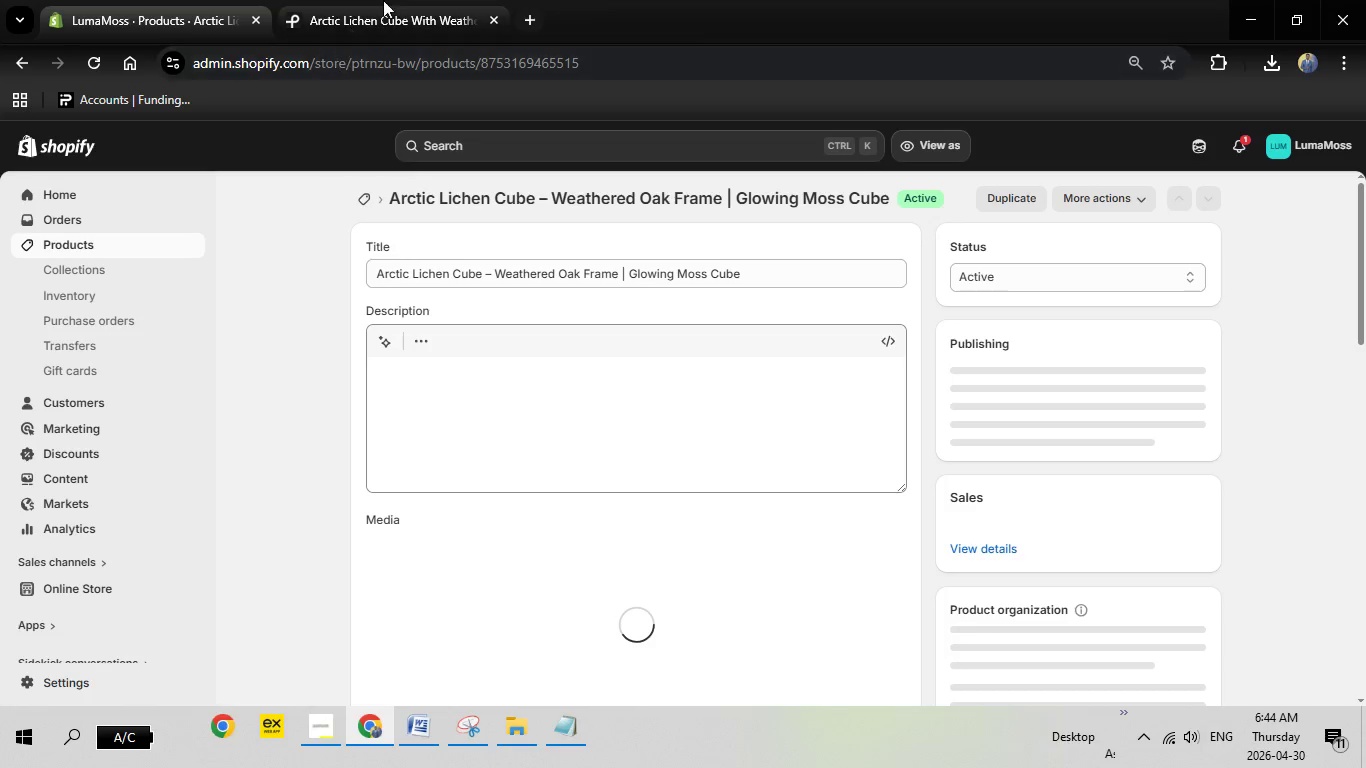 
left_click([383, 0])
 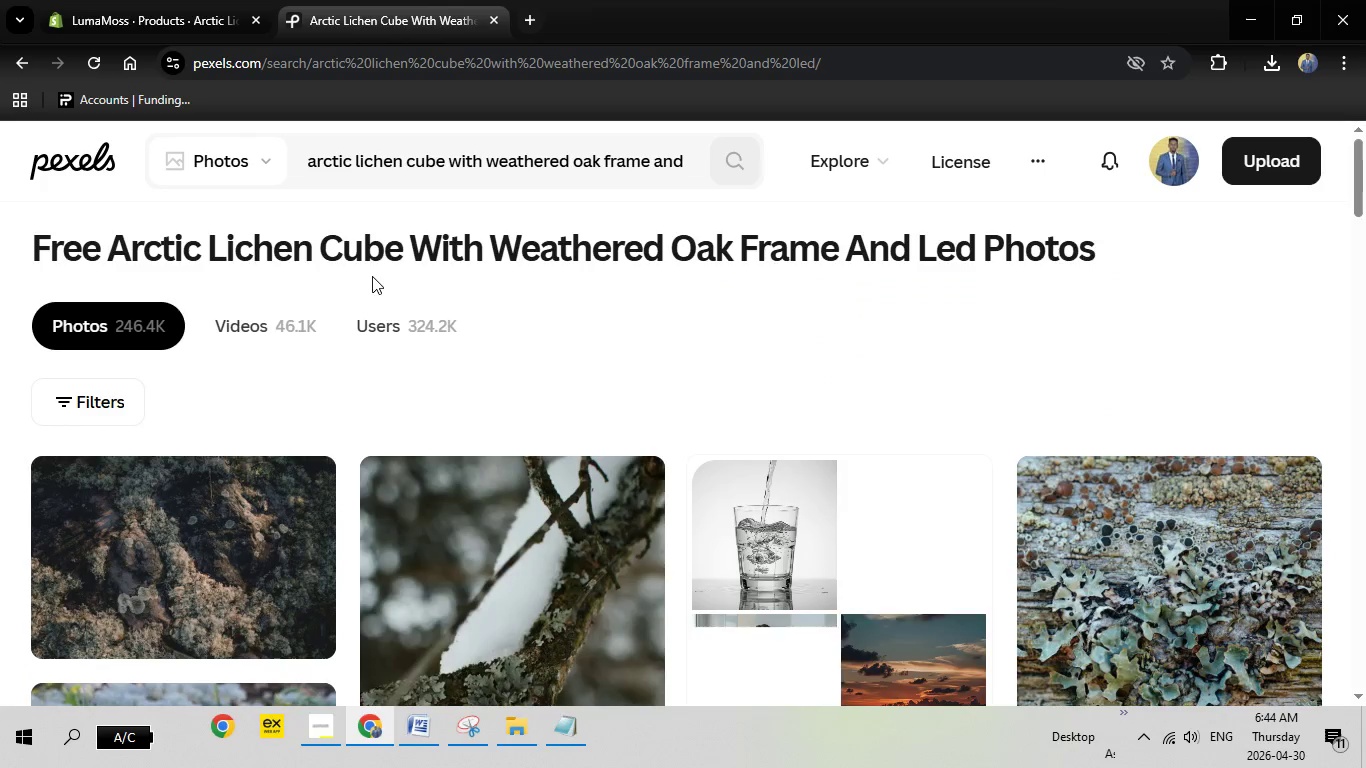 
scroll: coordinate [264, 418], scroll_direction: down, amount: 3.0
 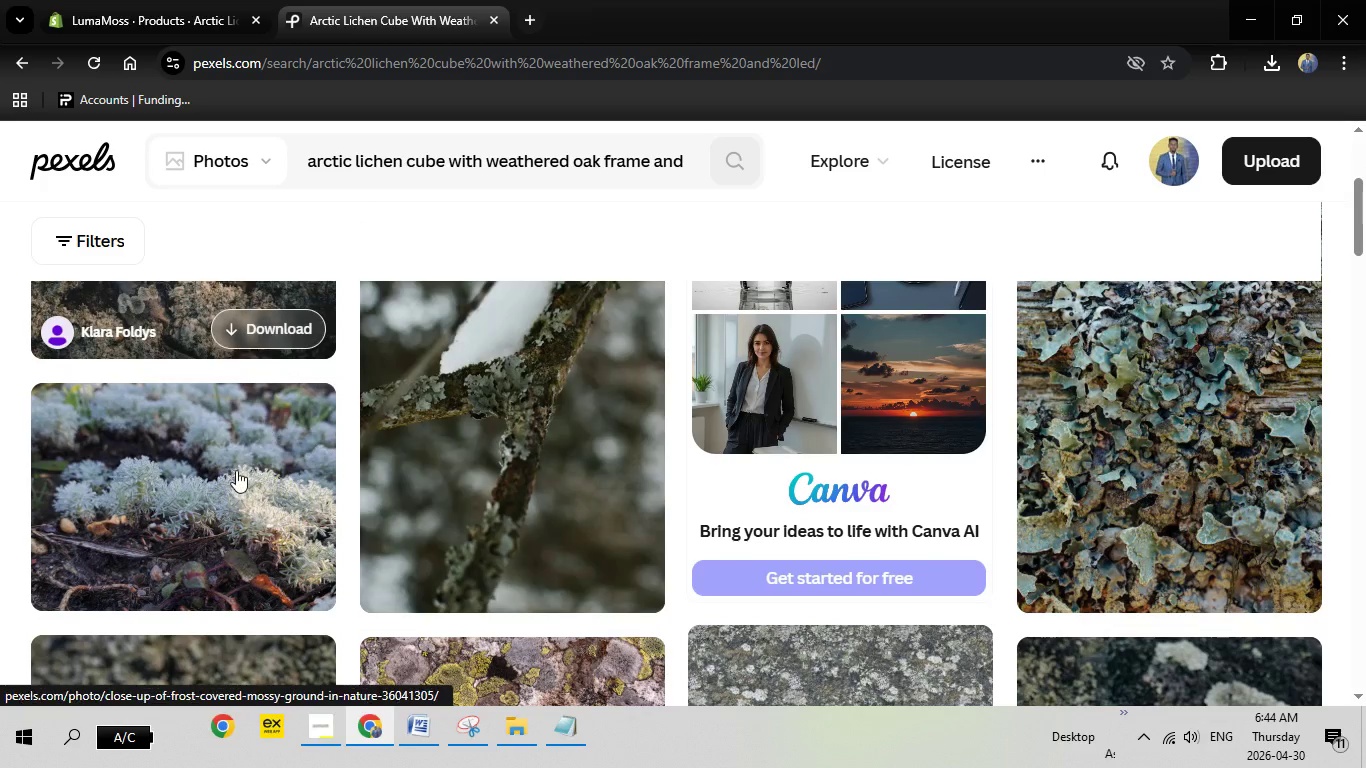 
mouse_move([241, 447])
 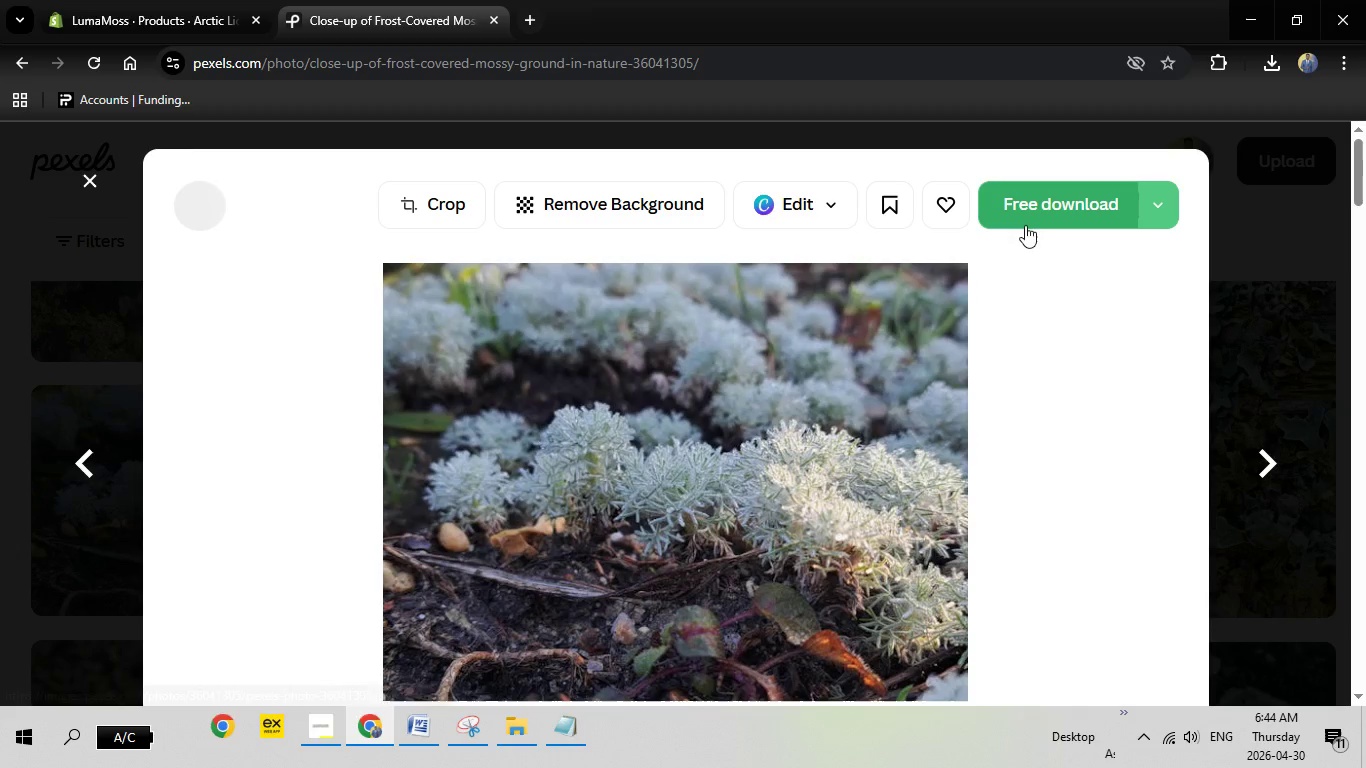 
left_click([1059, 213])
 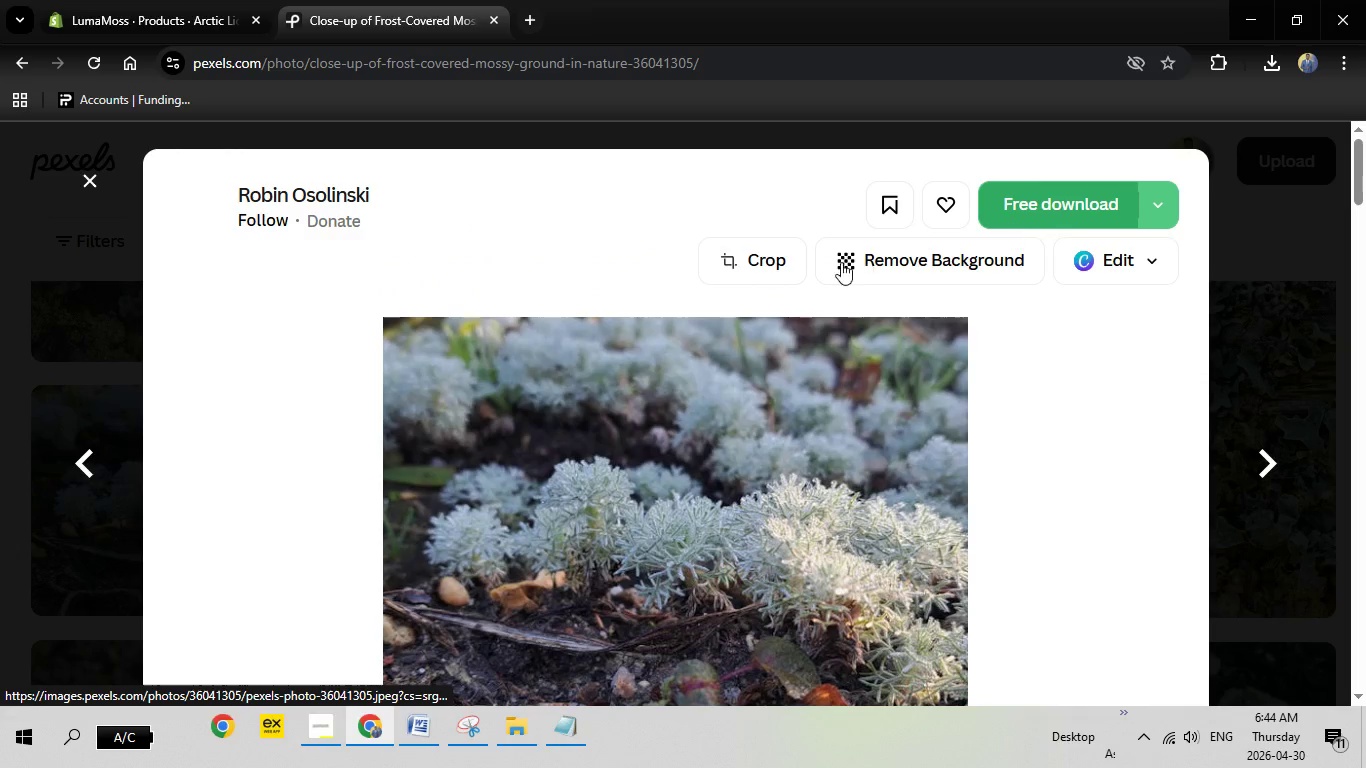 
mouse_move([836, 284])
 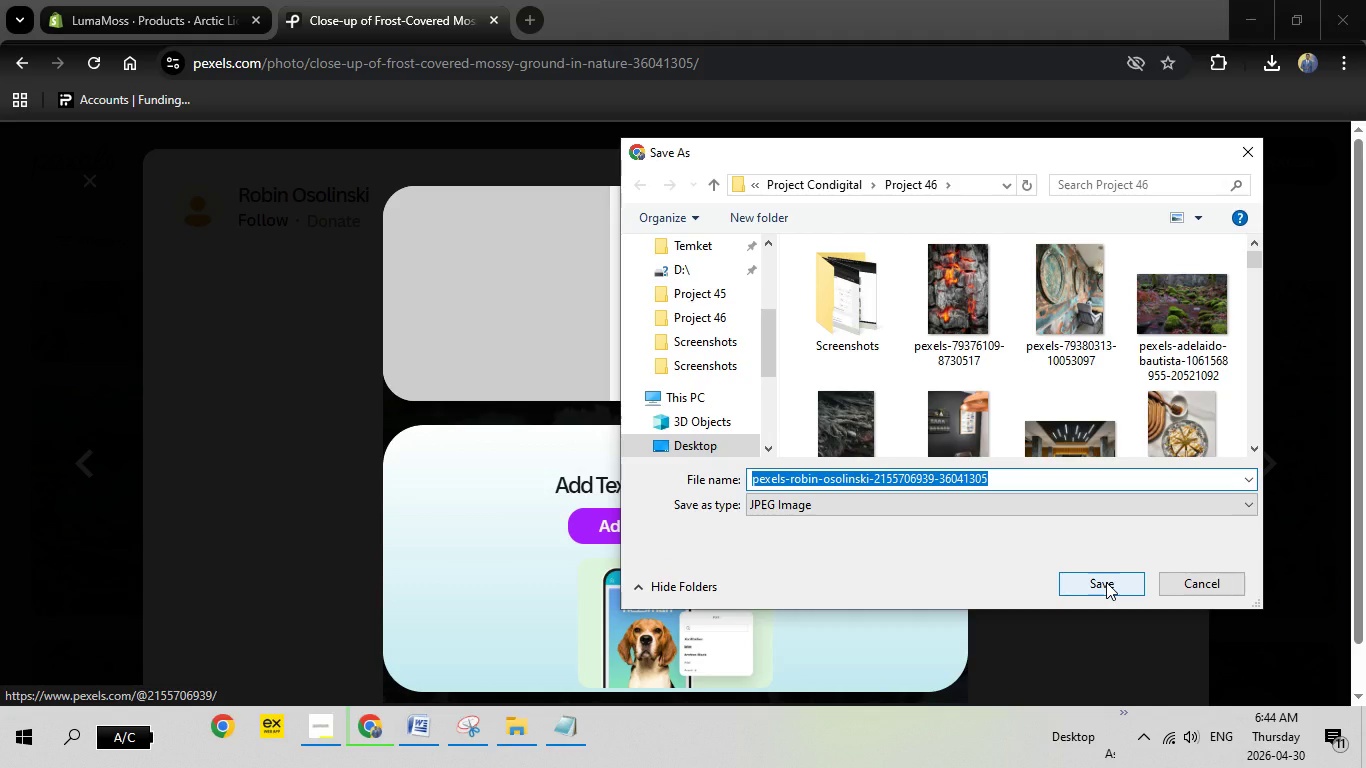 
left_click([1106, 582])
 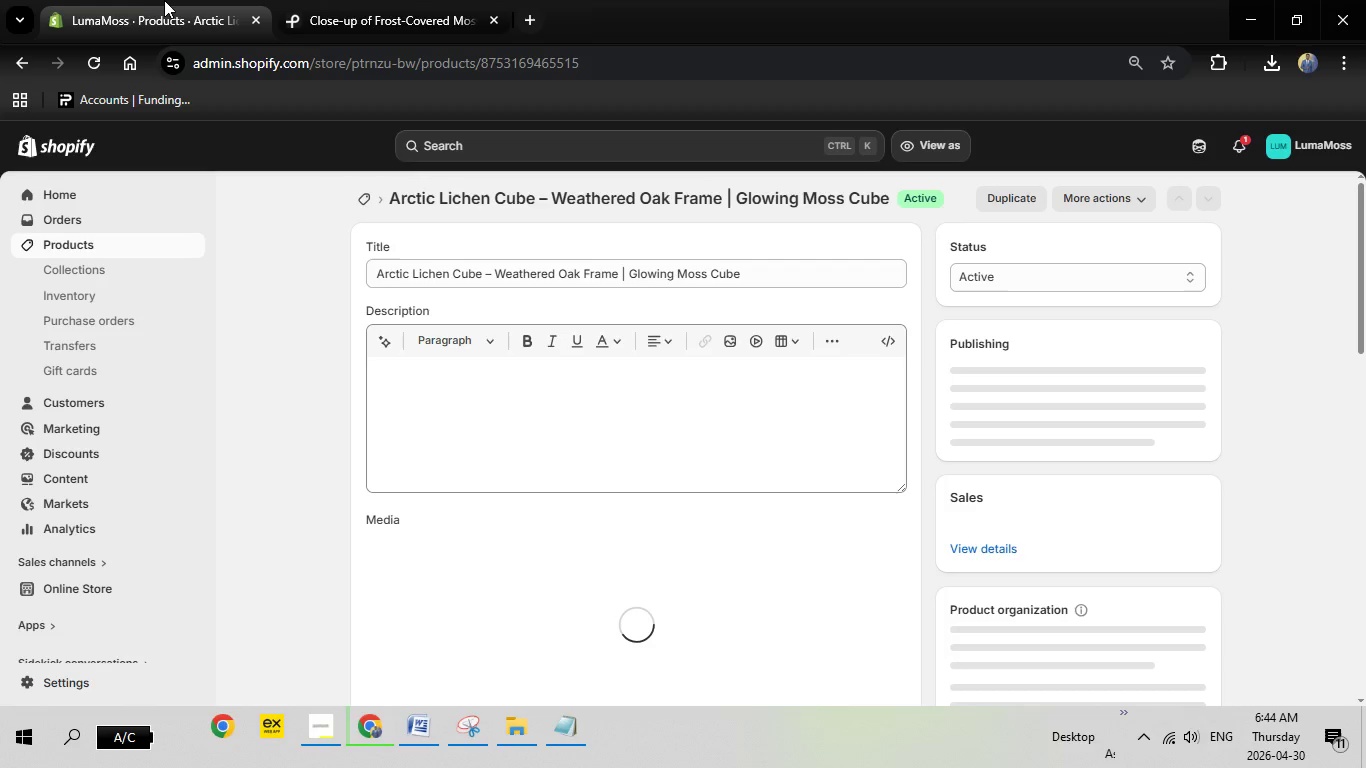 
left_click([164, 0])
 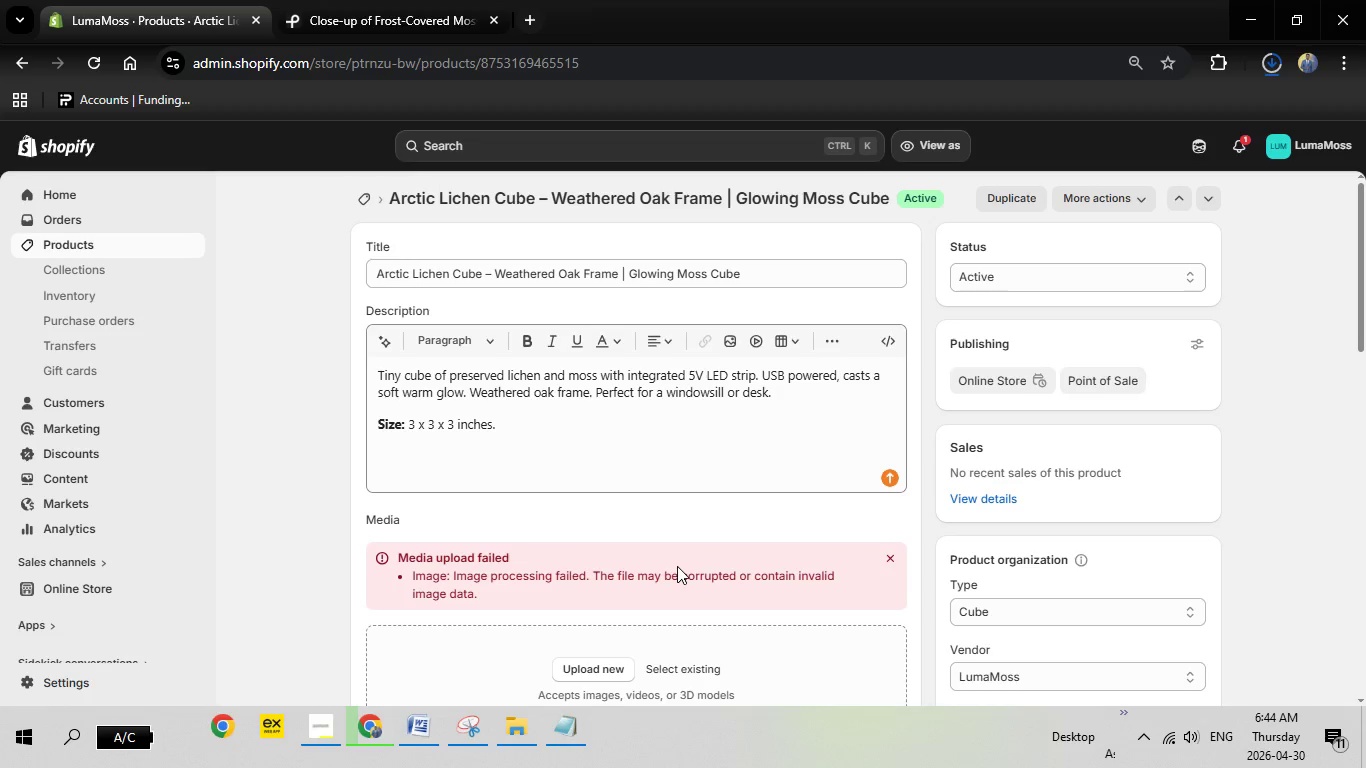 
wait(22.23)
 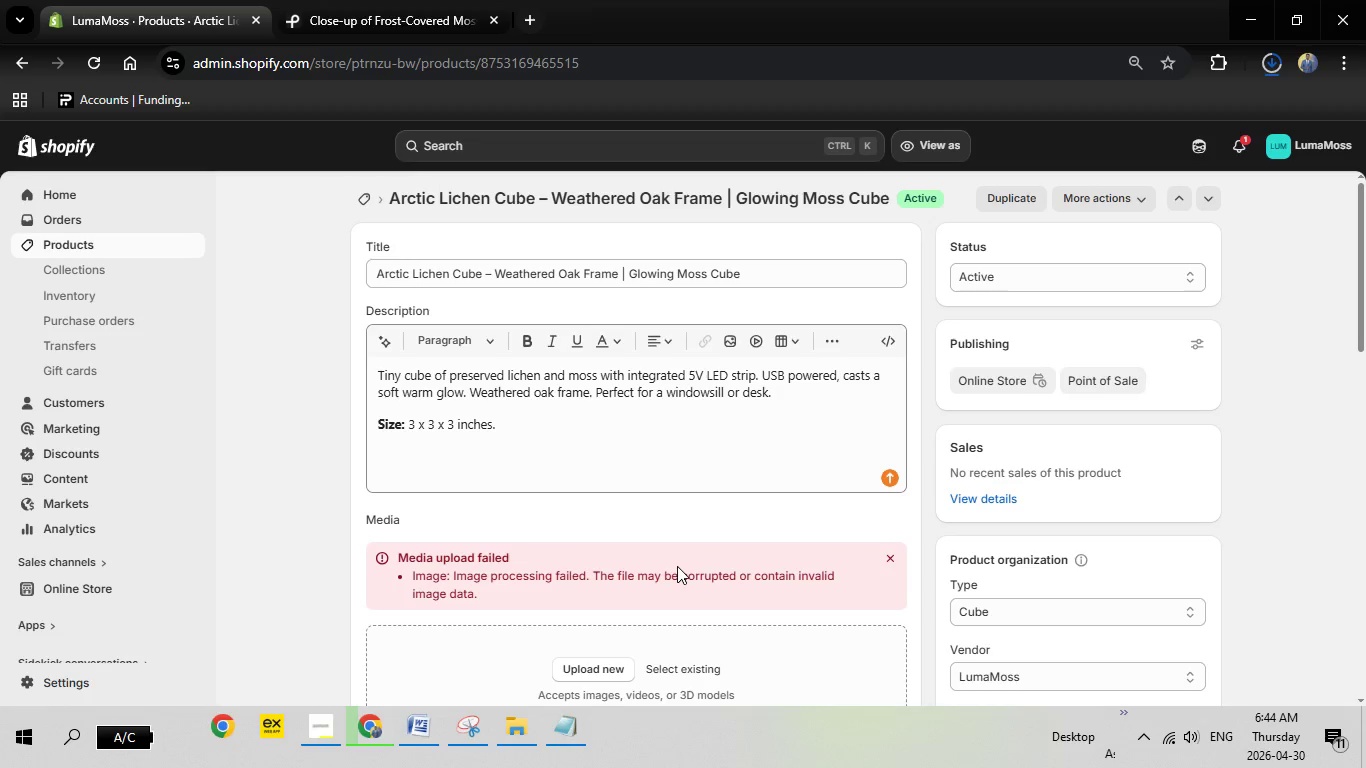 
left_click([609, 671])
 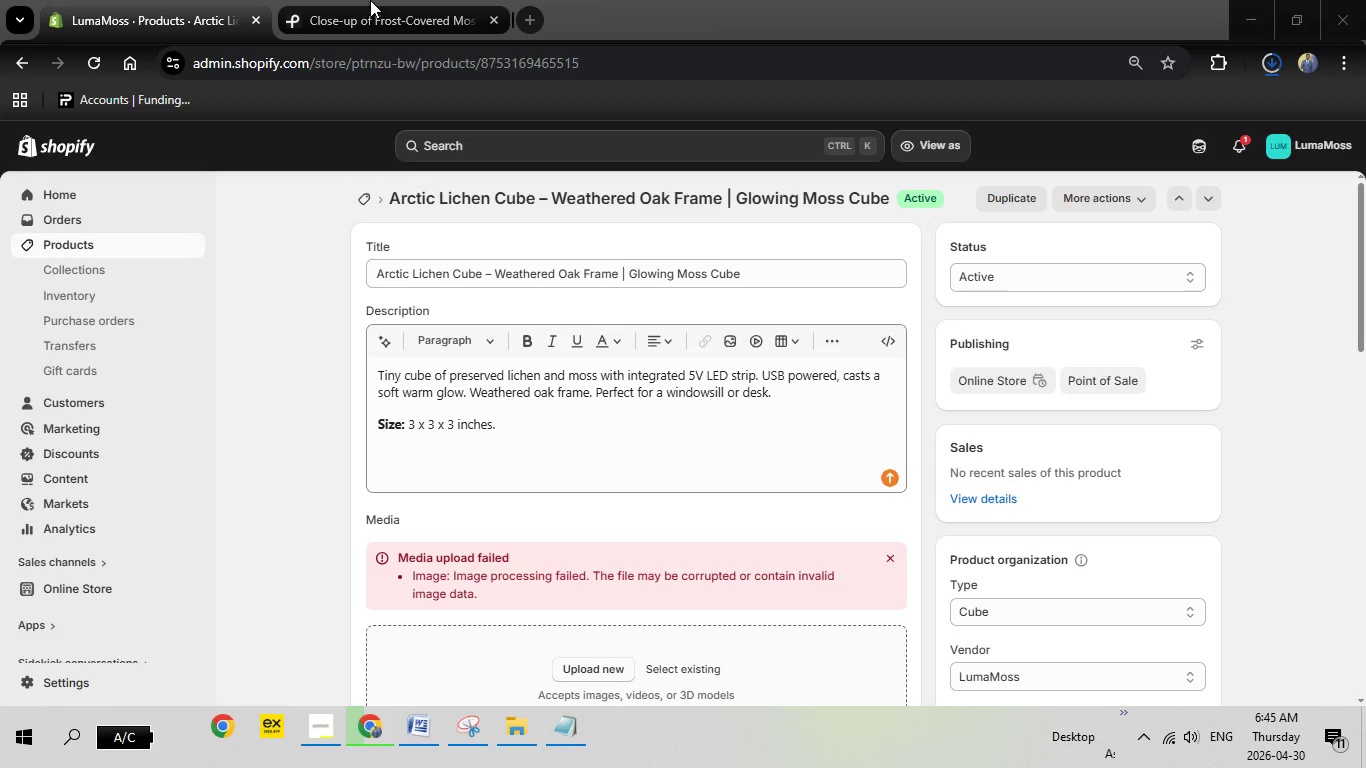 
left_click([370, 0])
 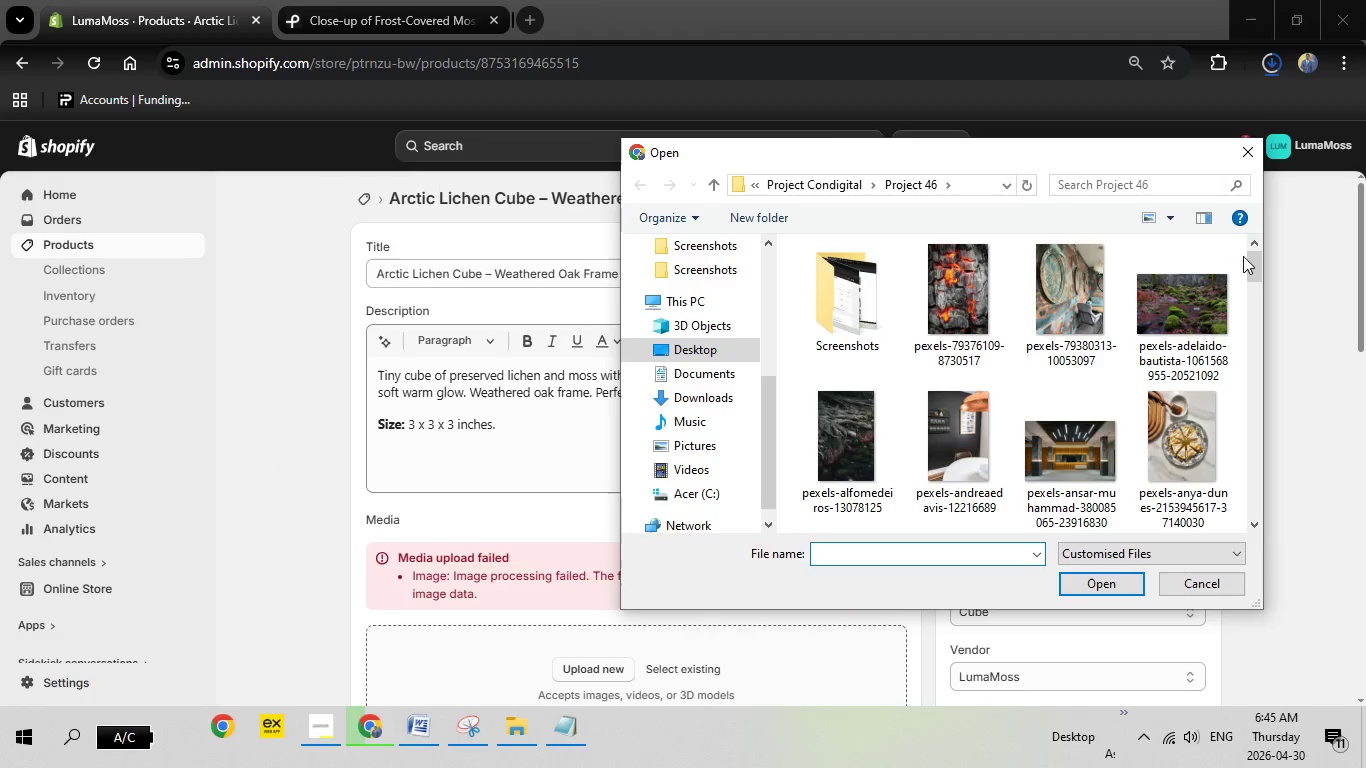 
left_click_drag(start_coordinate=[1248, 262], to_coordinate=[1231, 234])
 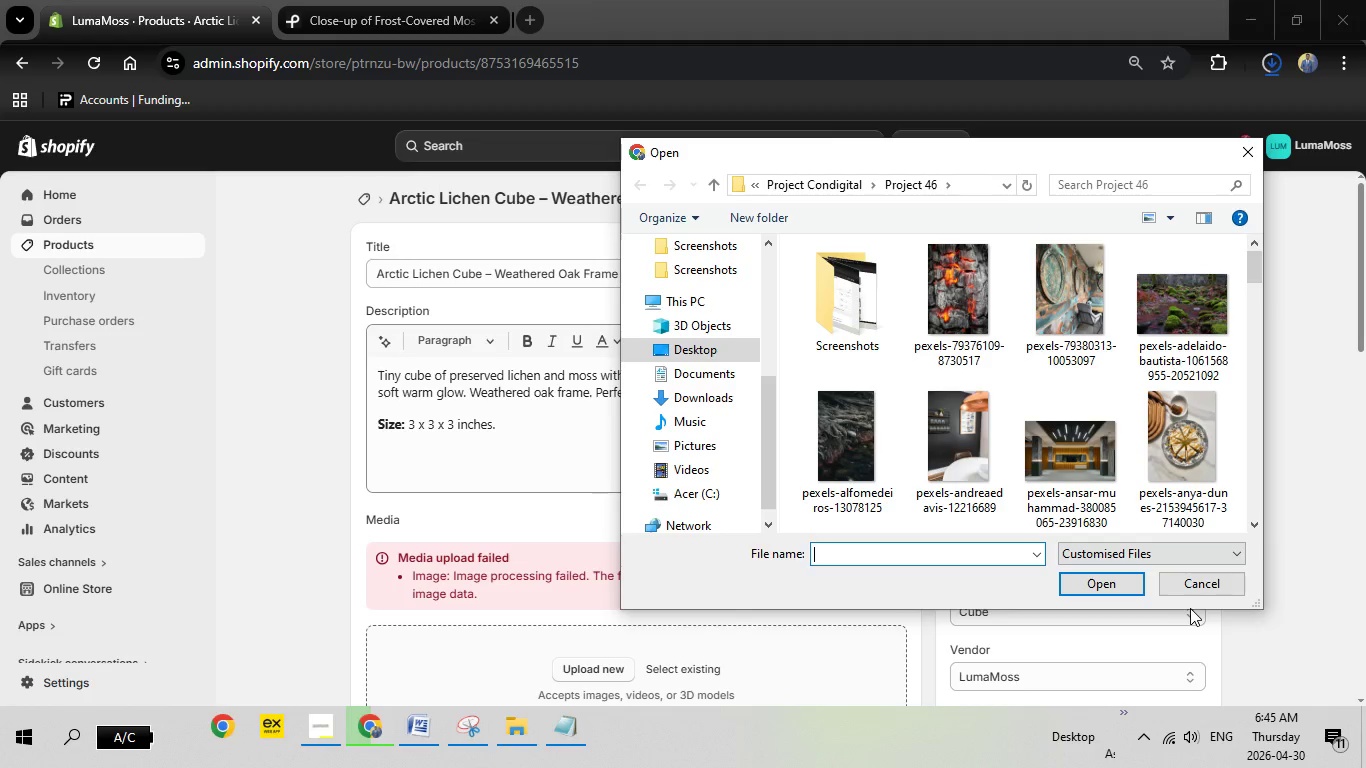 
left_click([1203, 588])
 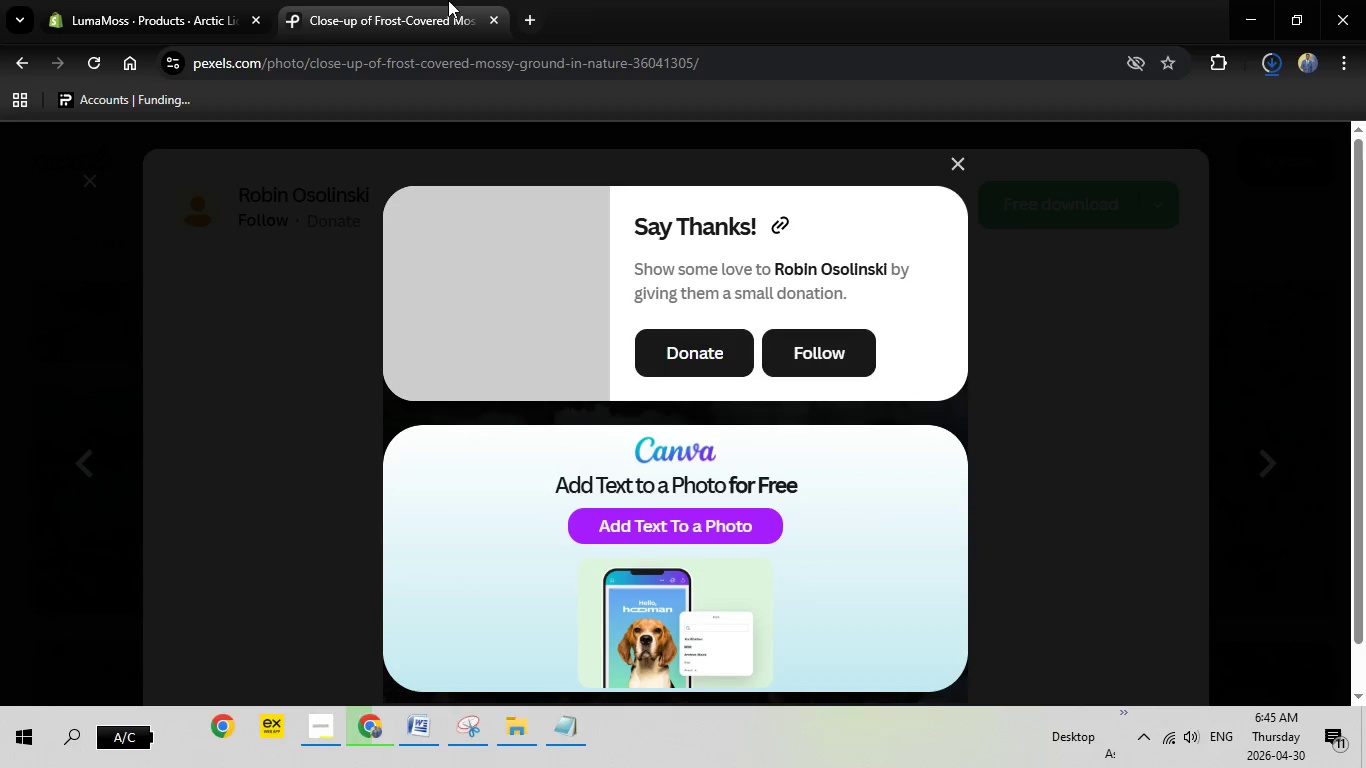 
left_click([448, 0])
 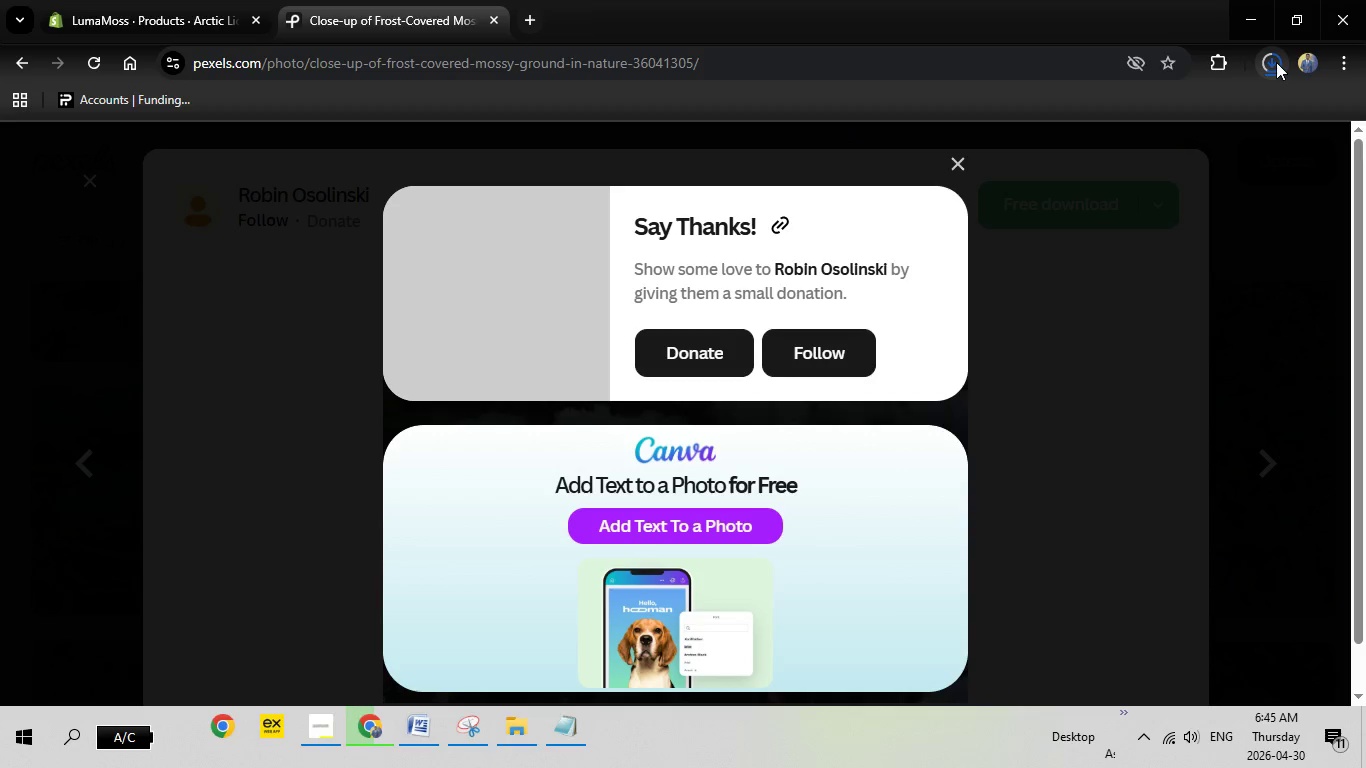 
left_click([1276, 62])
 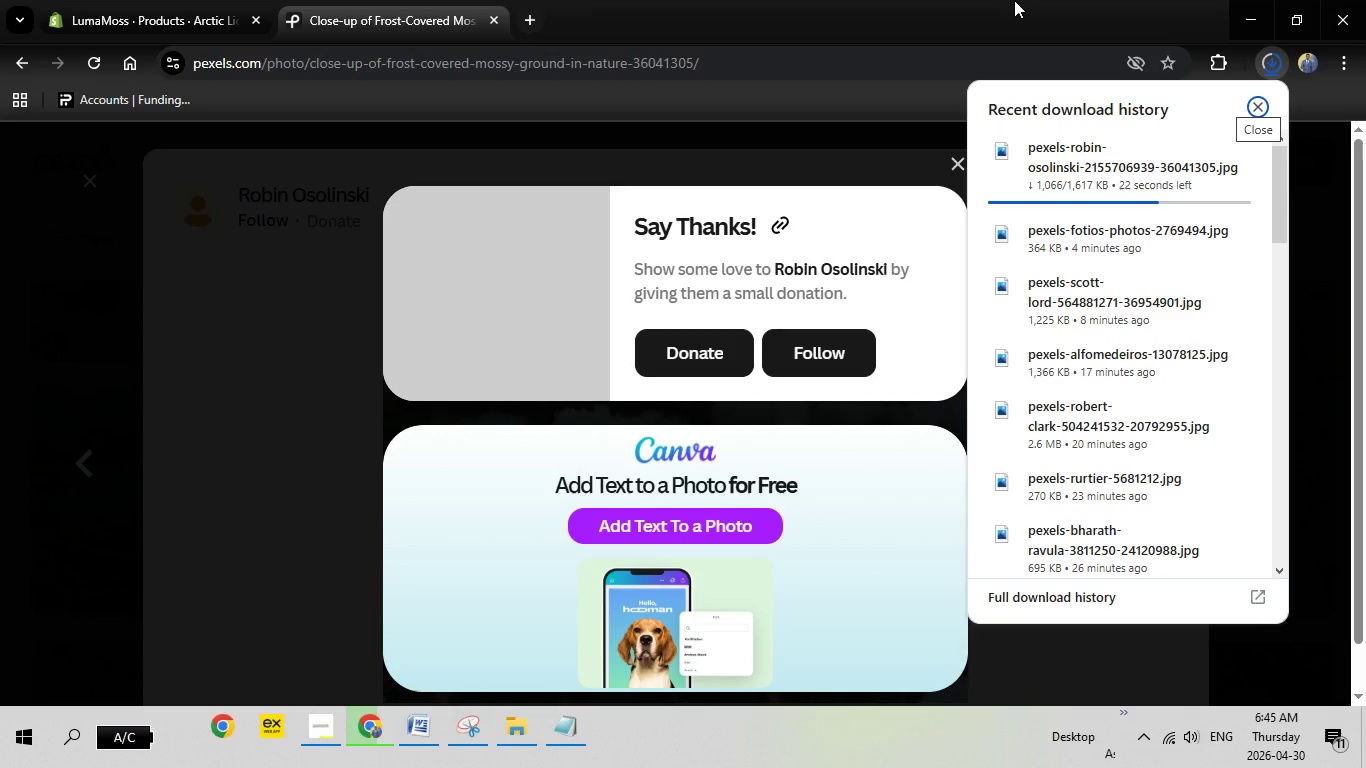 
left_click([999, 0])
 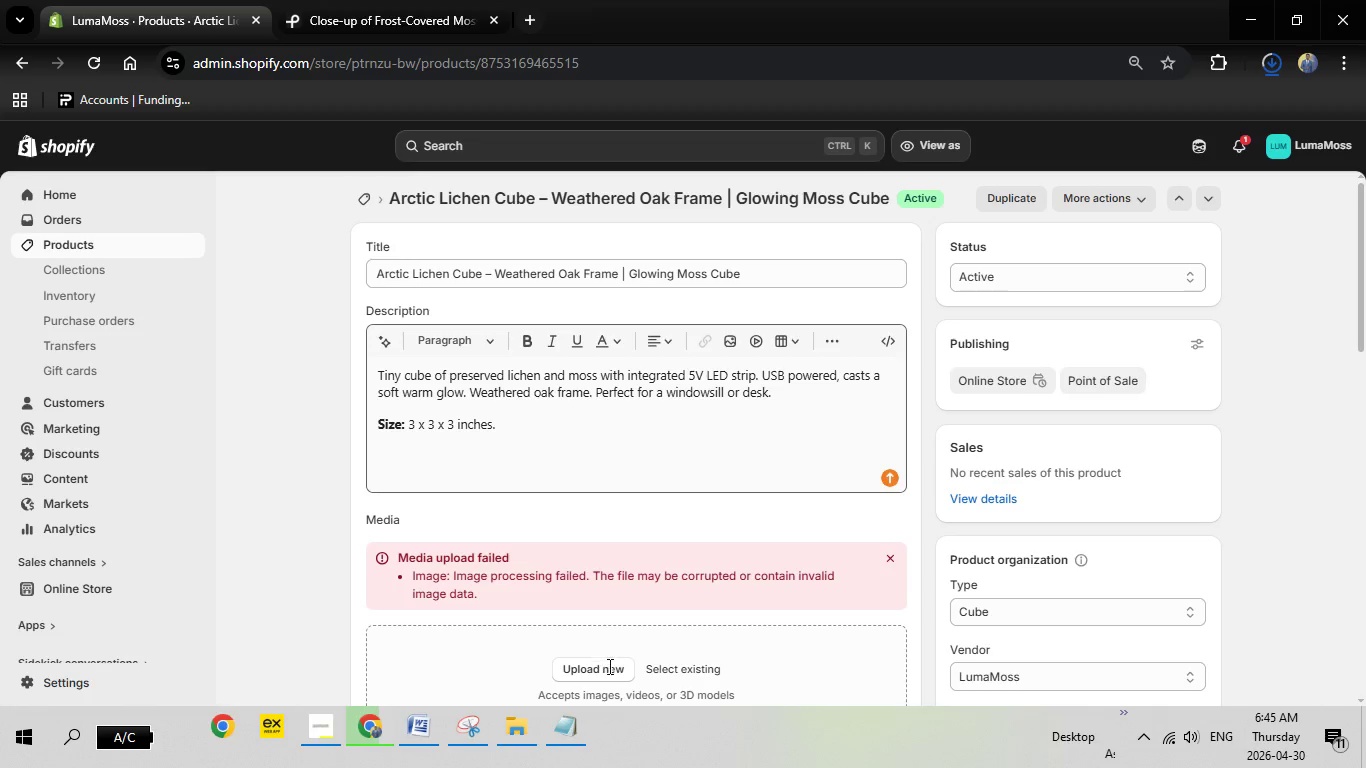 
left_click([611, 669])
 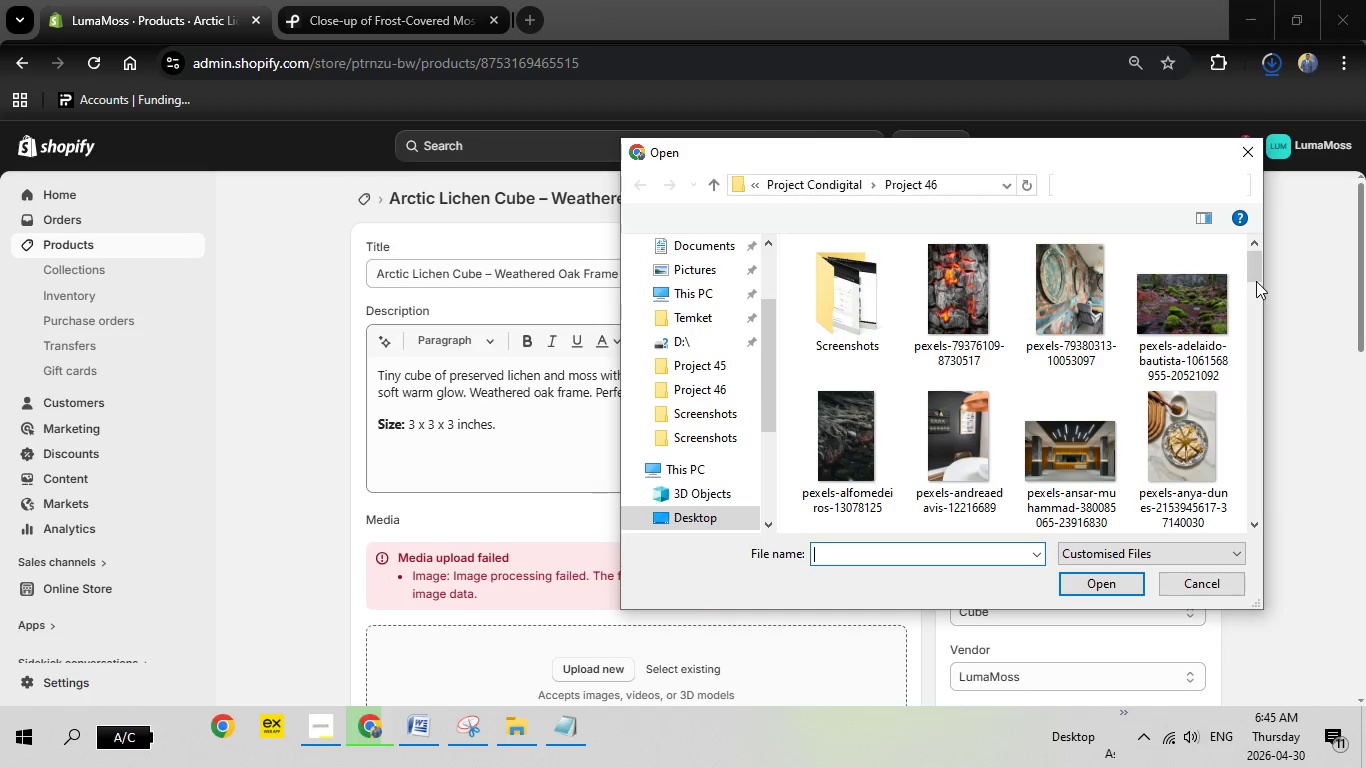 
left_click_drag(start_coordinate=[1255, 271], to_coordinate=[1245, 567])
 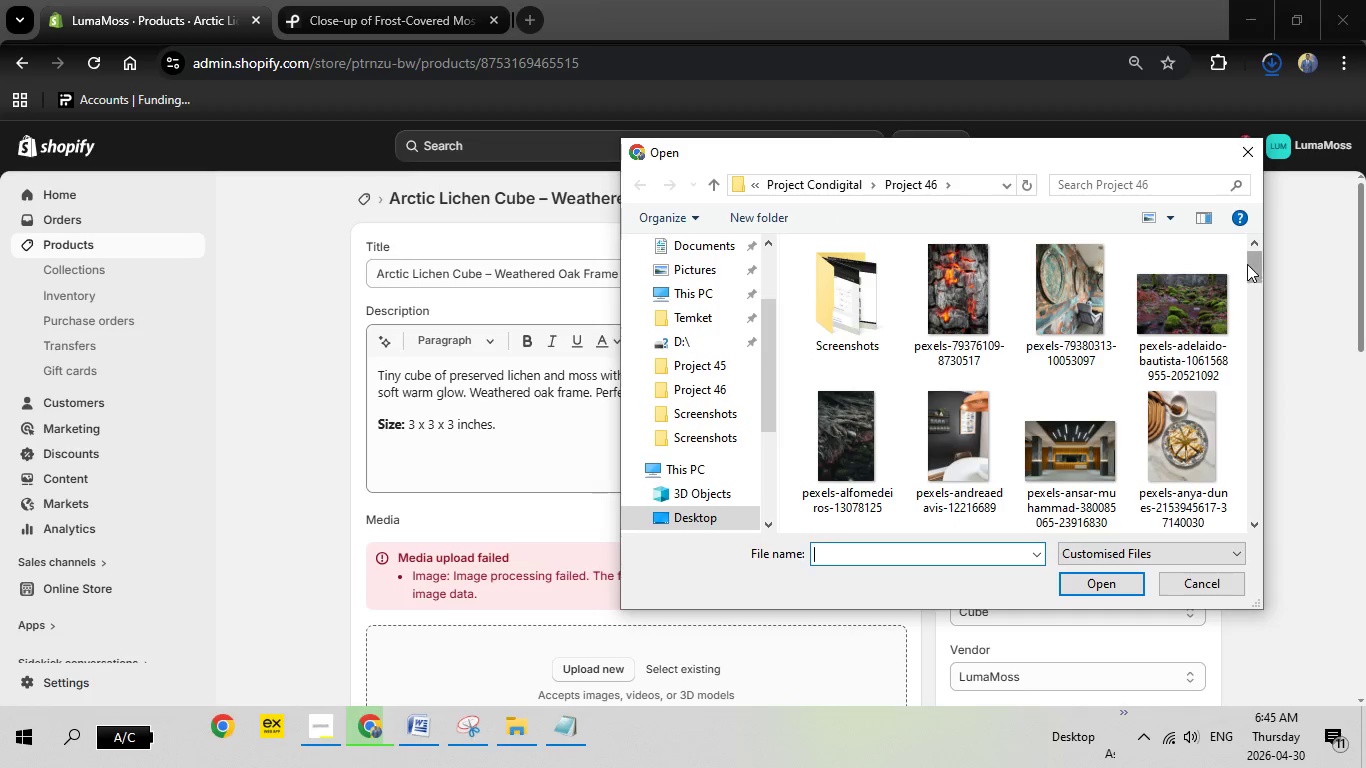 
left_click_drag(start_coordinate=[1252, 264], to_coordinate=[1257, 513])
 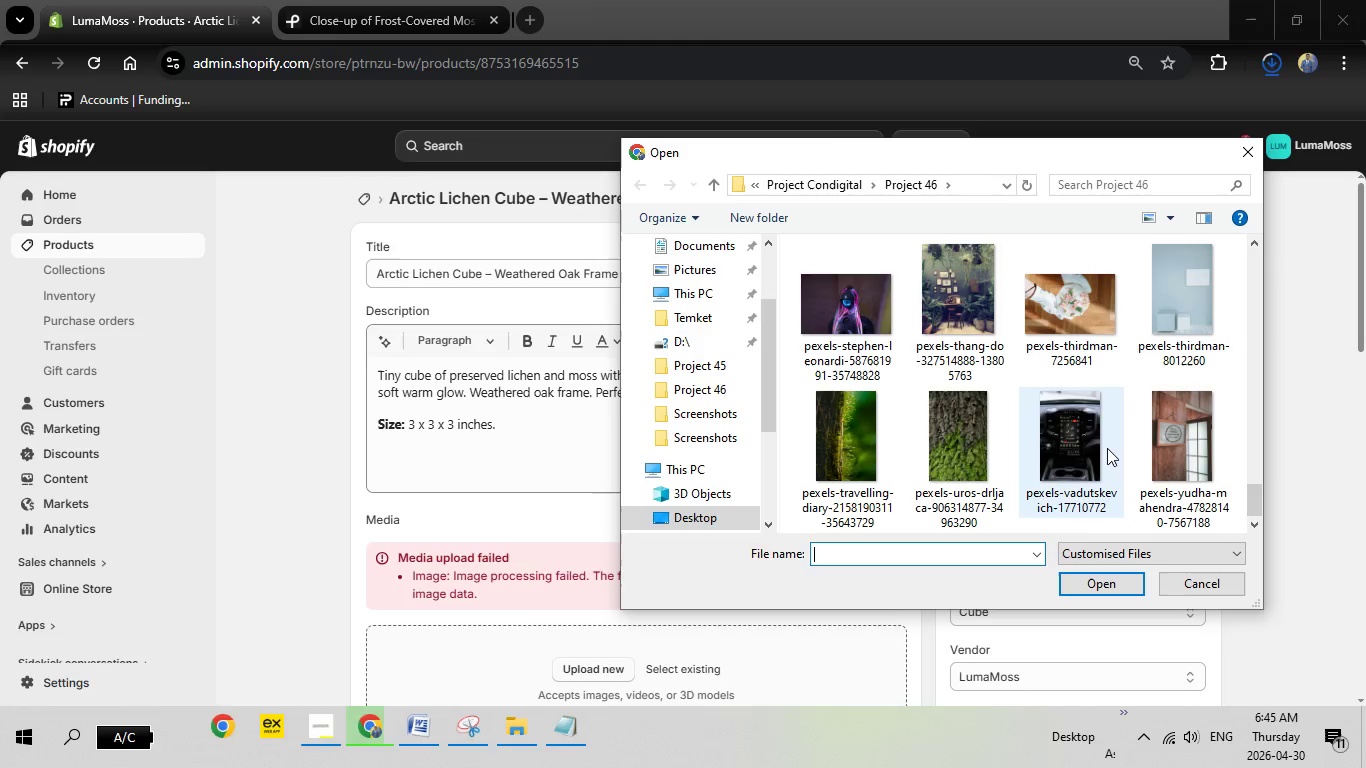 
scroll: coordinate [1107, 448], scroll_direction: down, amount: 2.0
 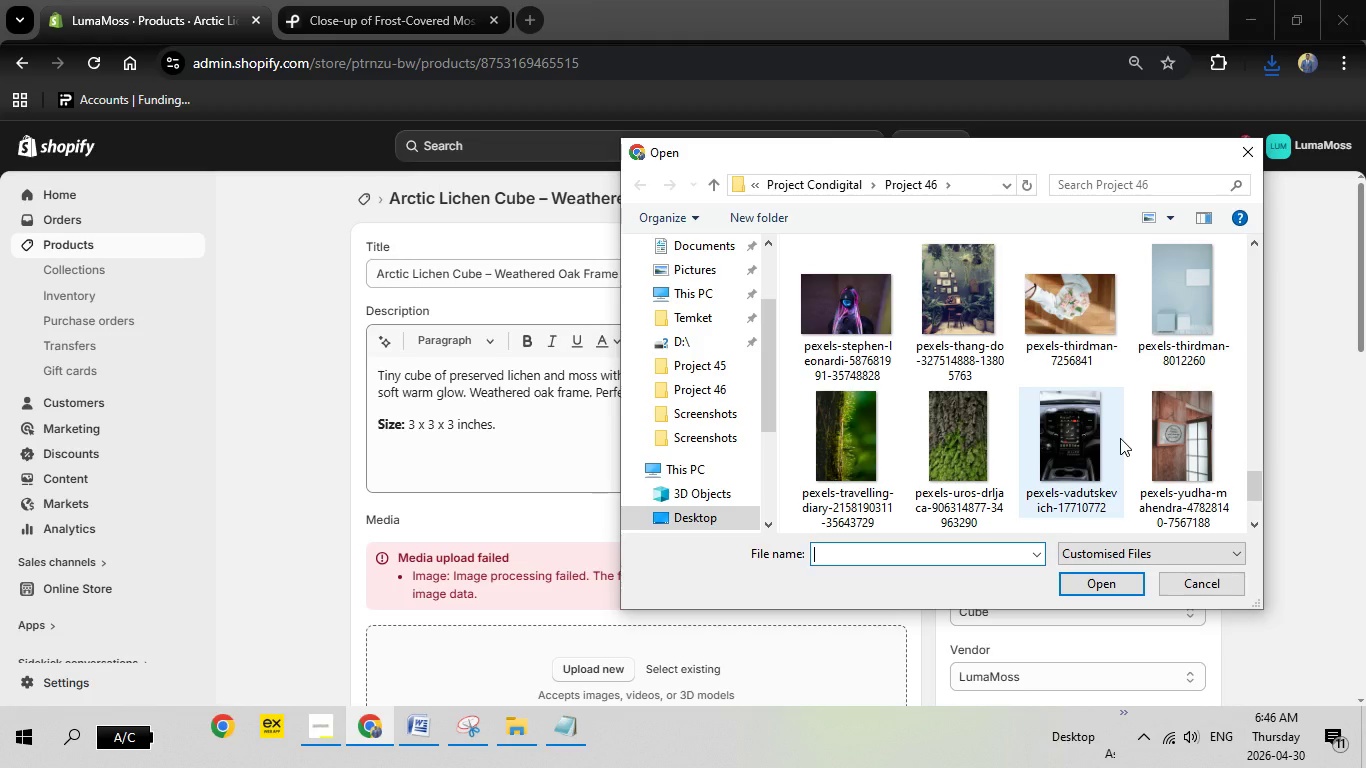 
wait(40.78)
 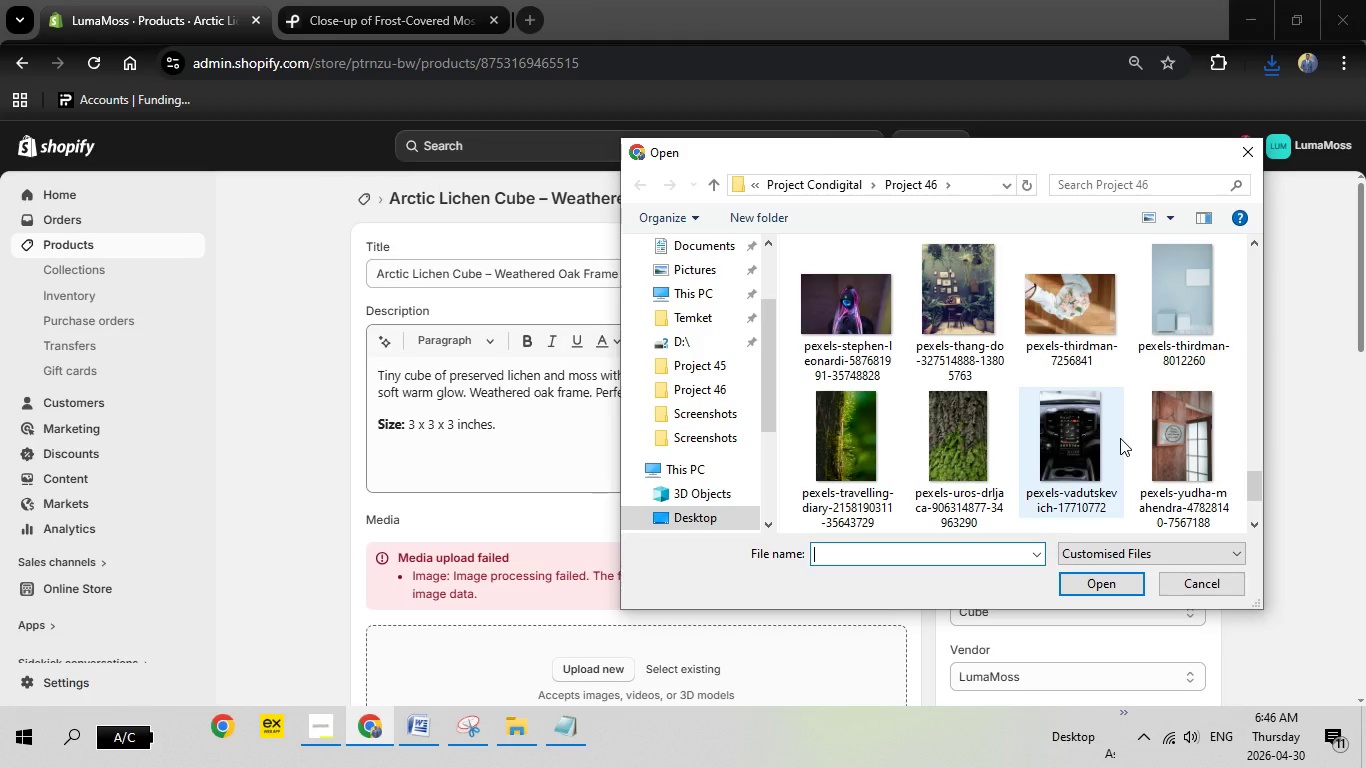 
scroll: coordinate [1163, 337], scroll_direction: down, amount: 3.0
 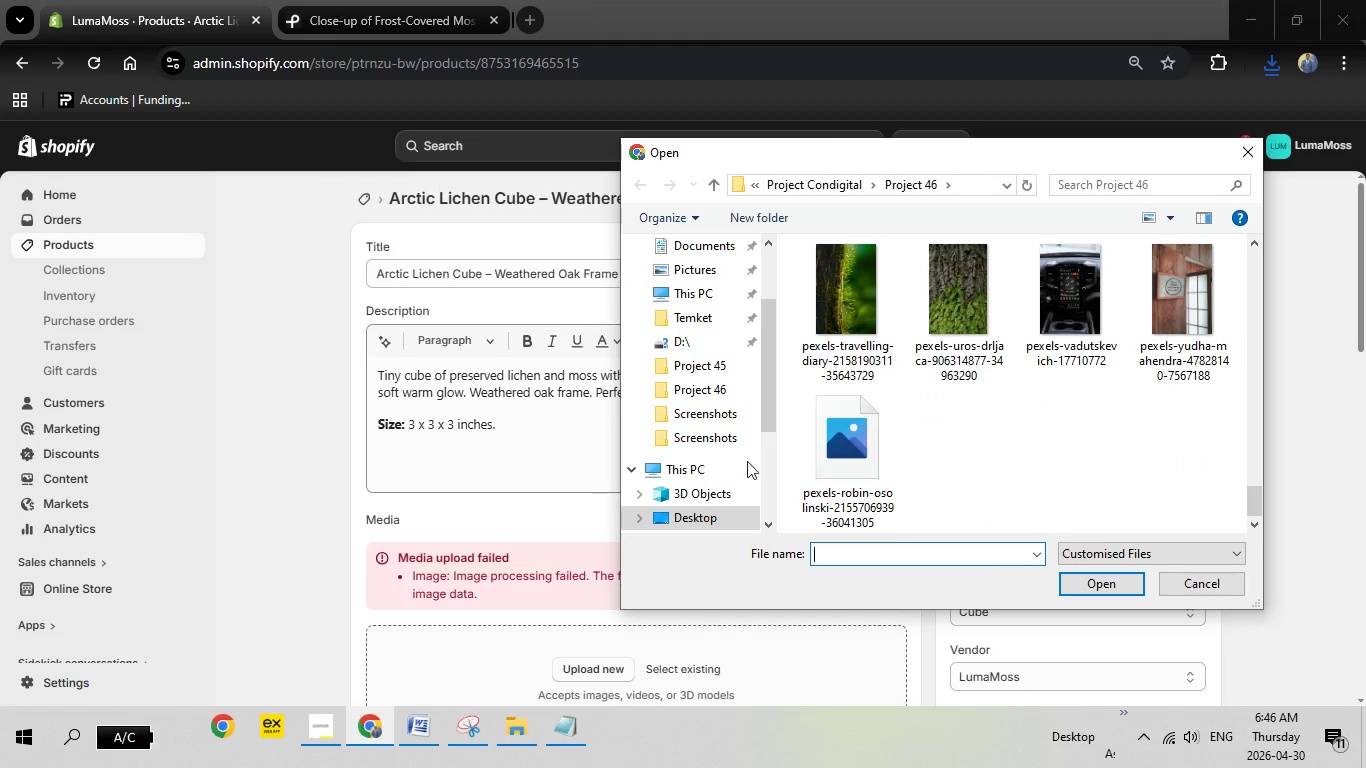 
mouse_move([824, 470])
 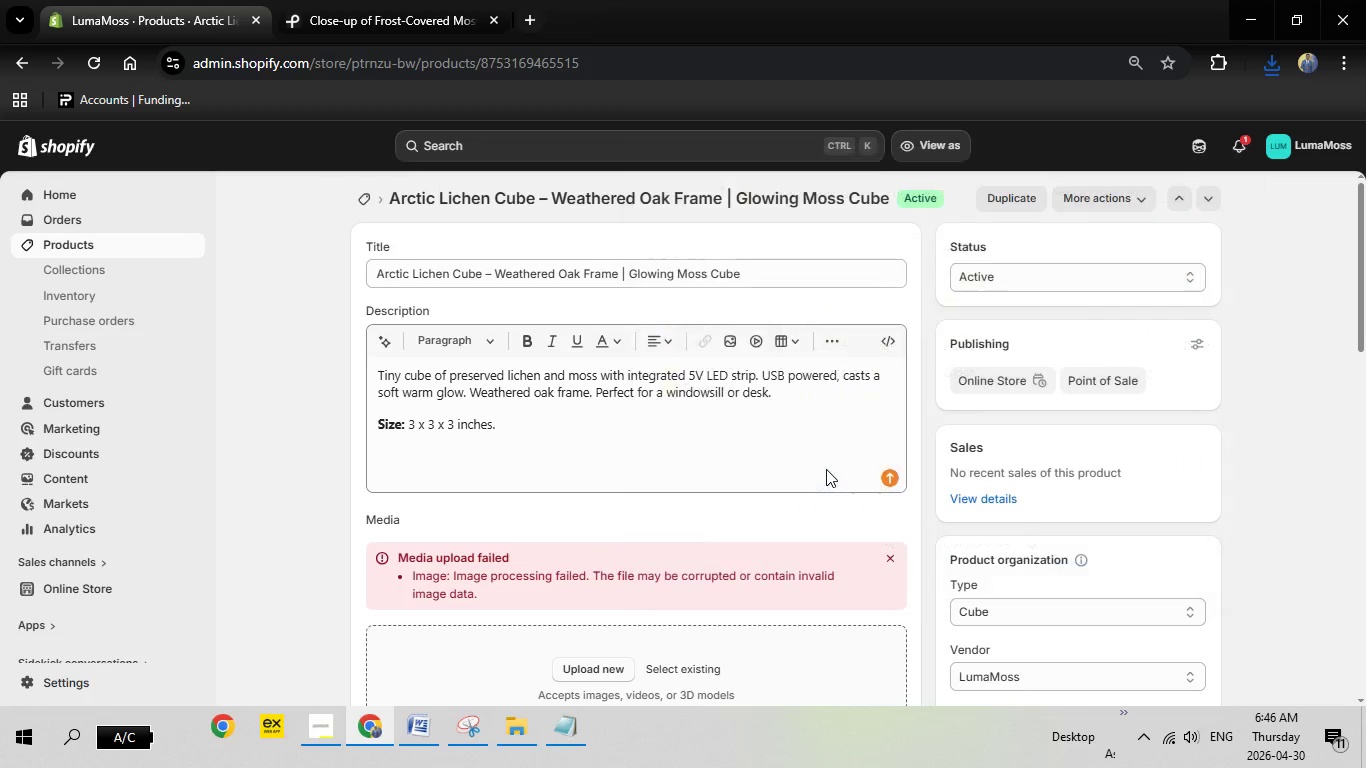 
double_click([826, 469])
 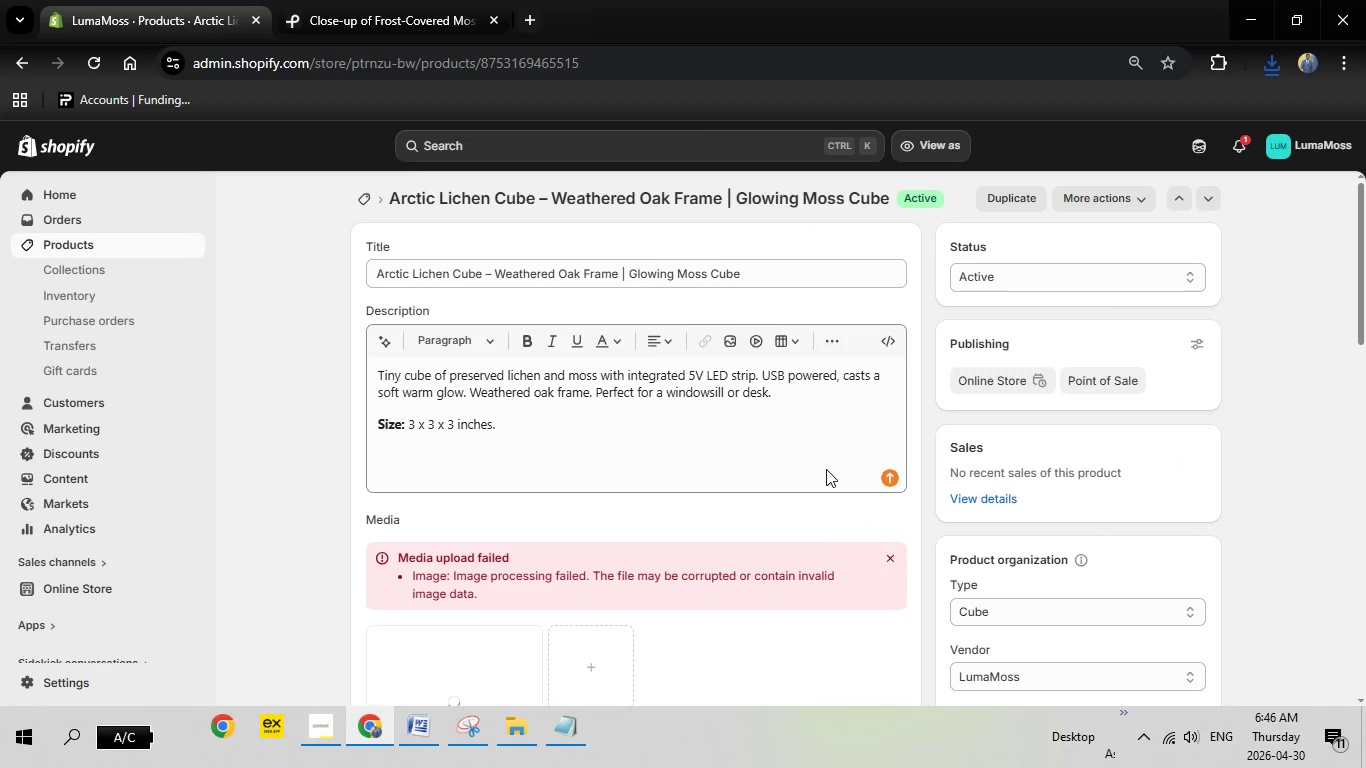 
scroll: coordinate [826, 469], scroll_direction: down, amount: 2.0
 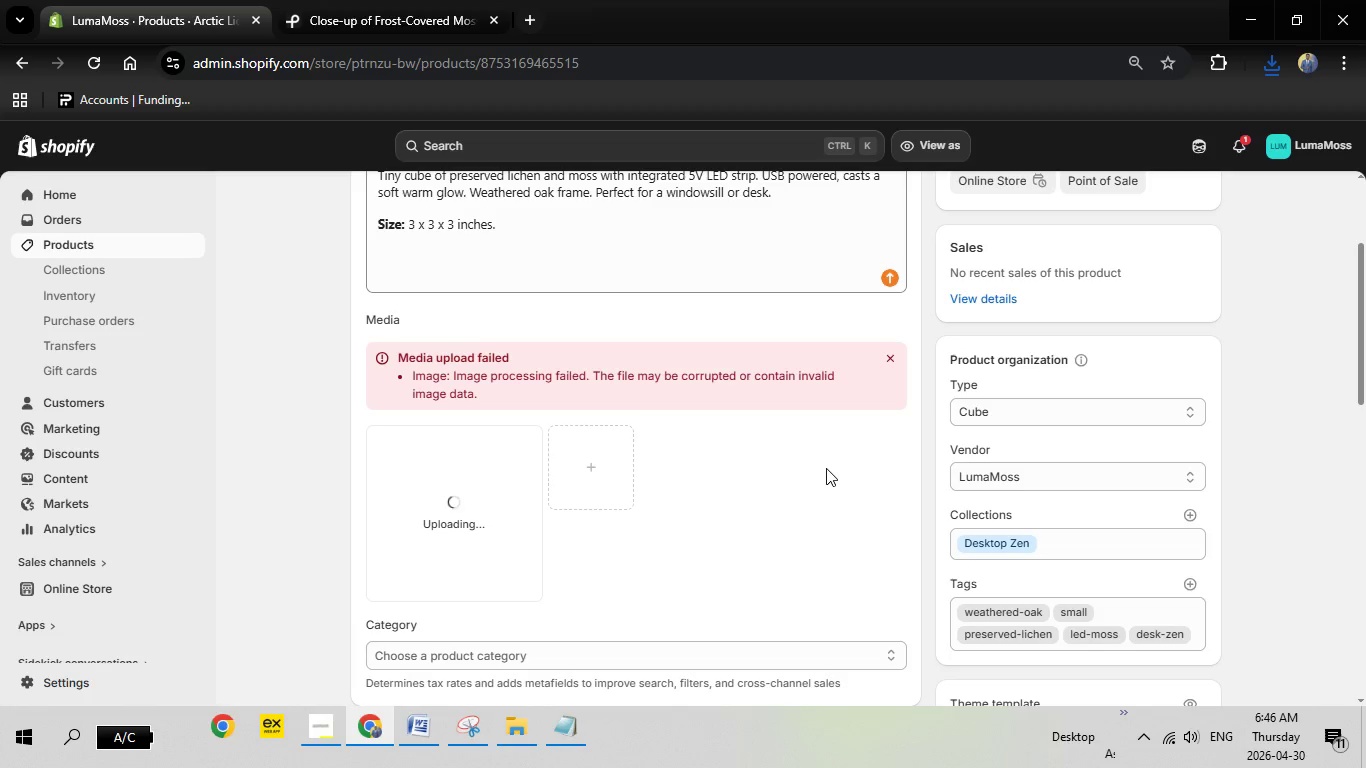 
wait(8.74)
 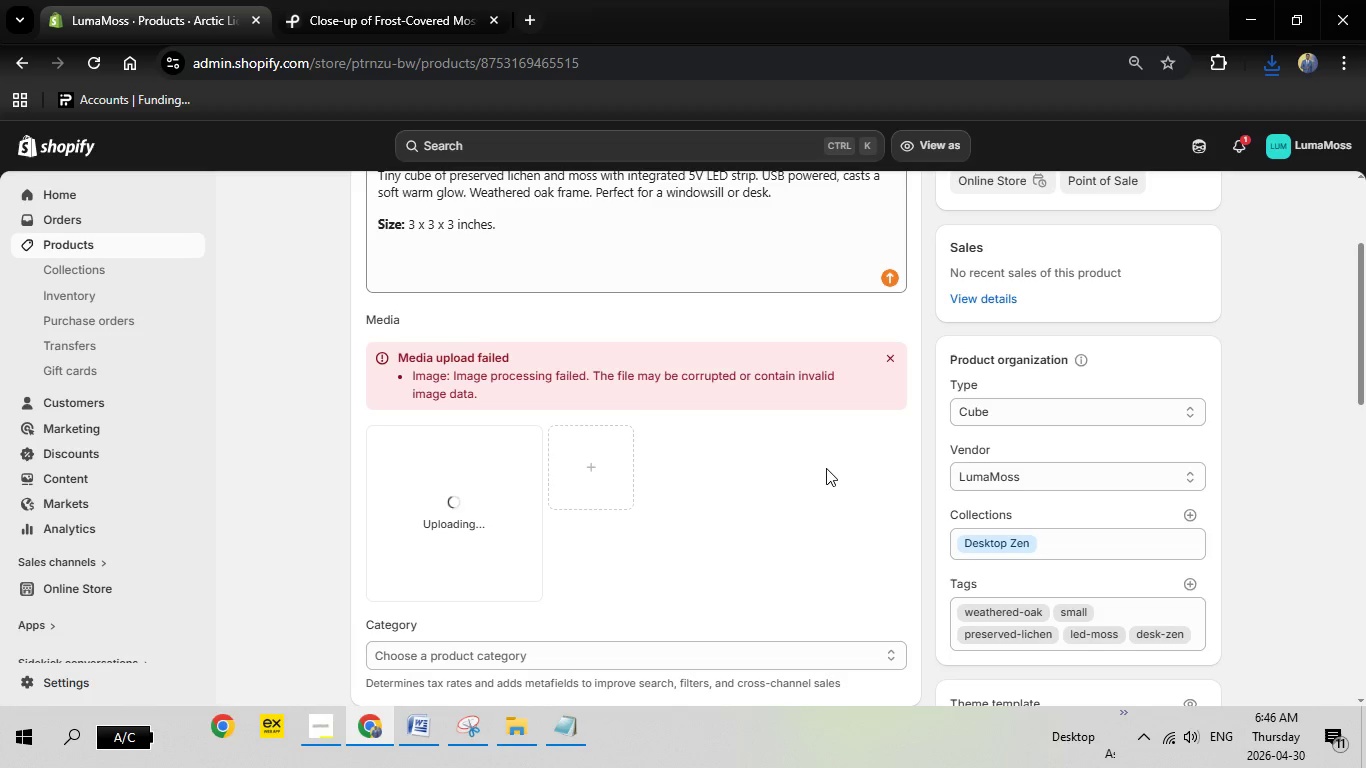 
scroll: coordinate [596, 580], scroll_direction: down, amount: 2.0
 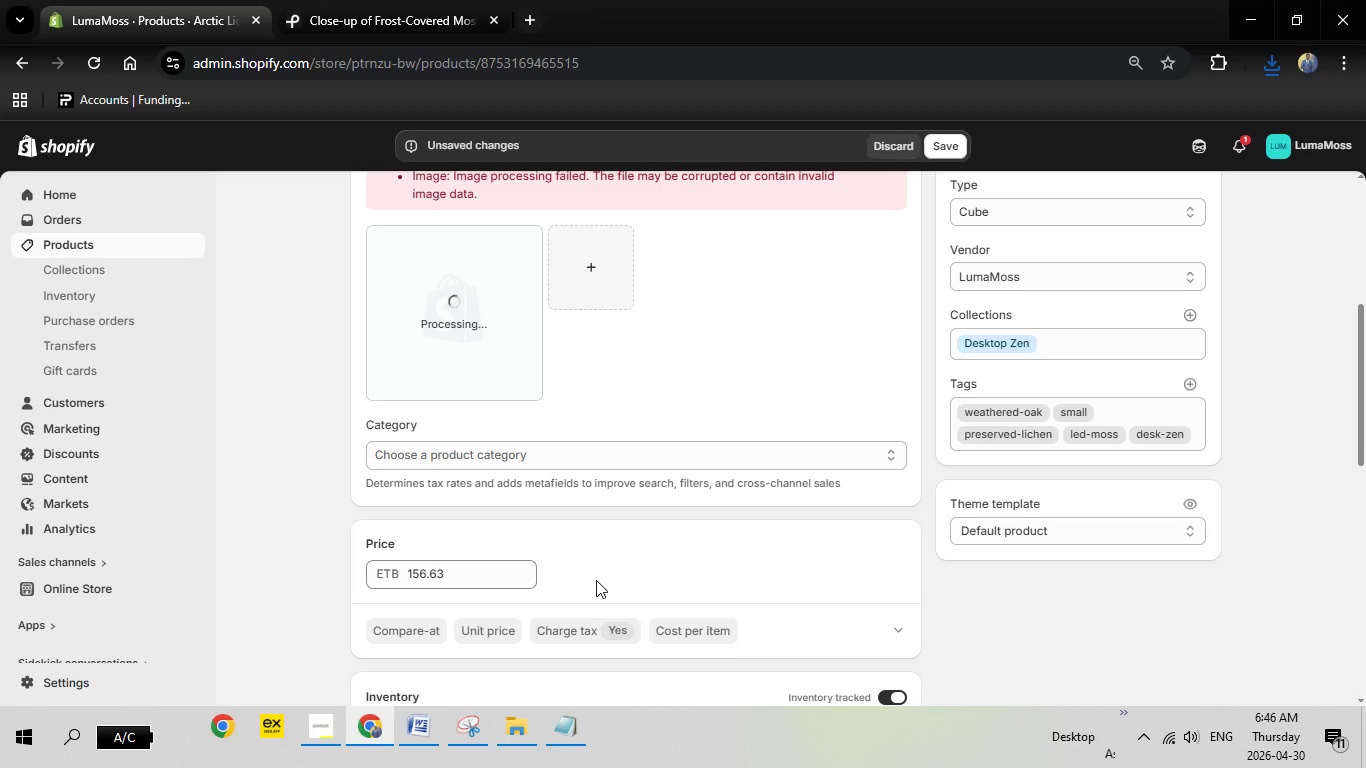 
wait(10.11)
 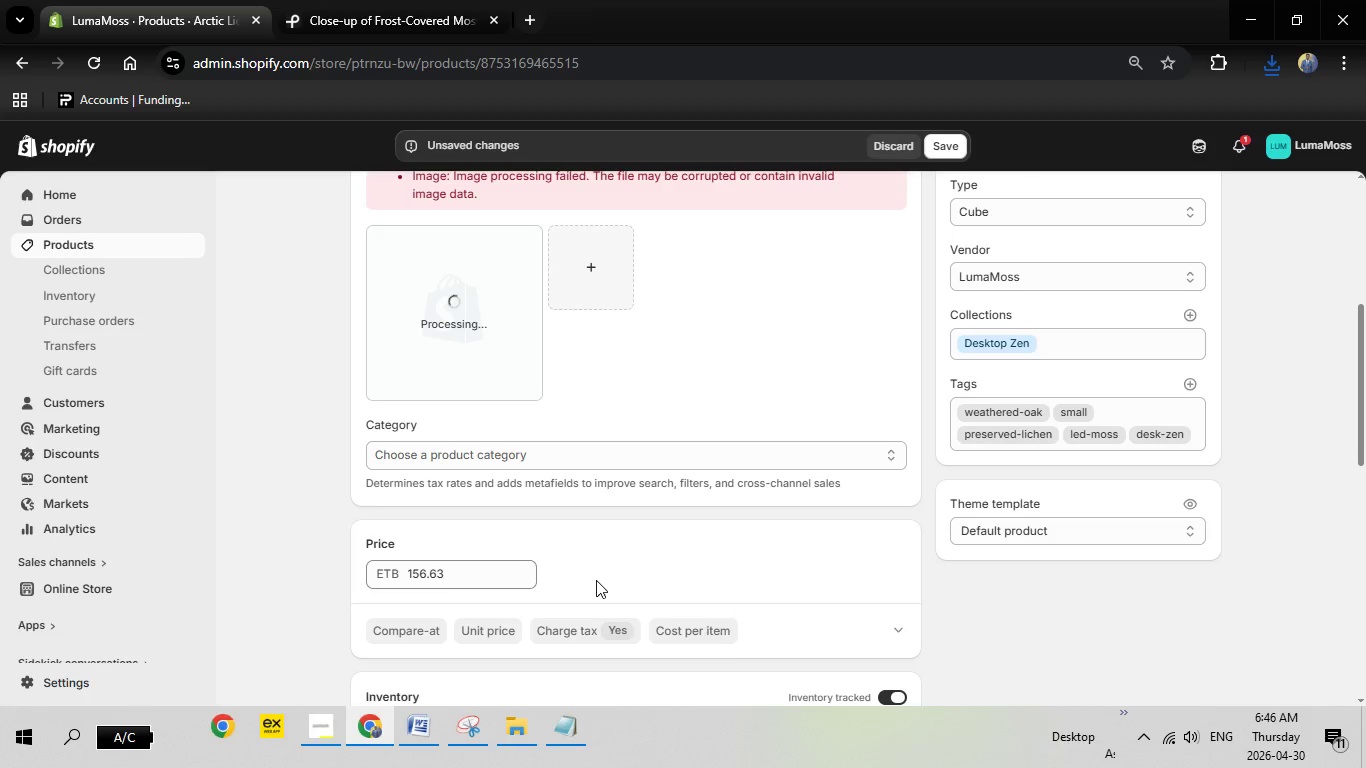 
left_click([430, 301])
 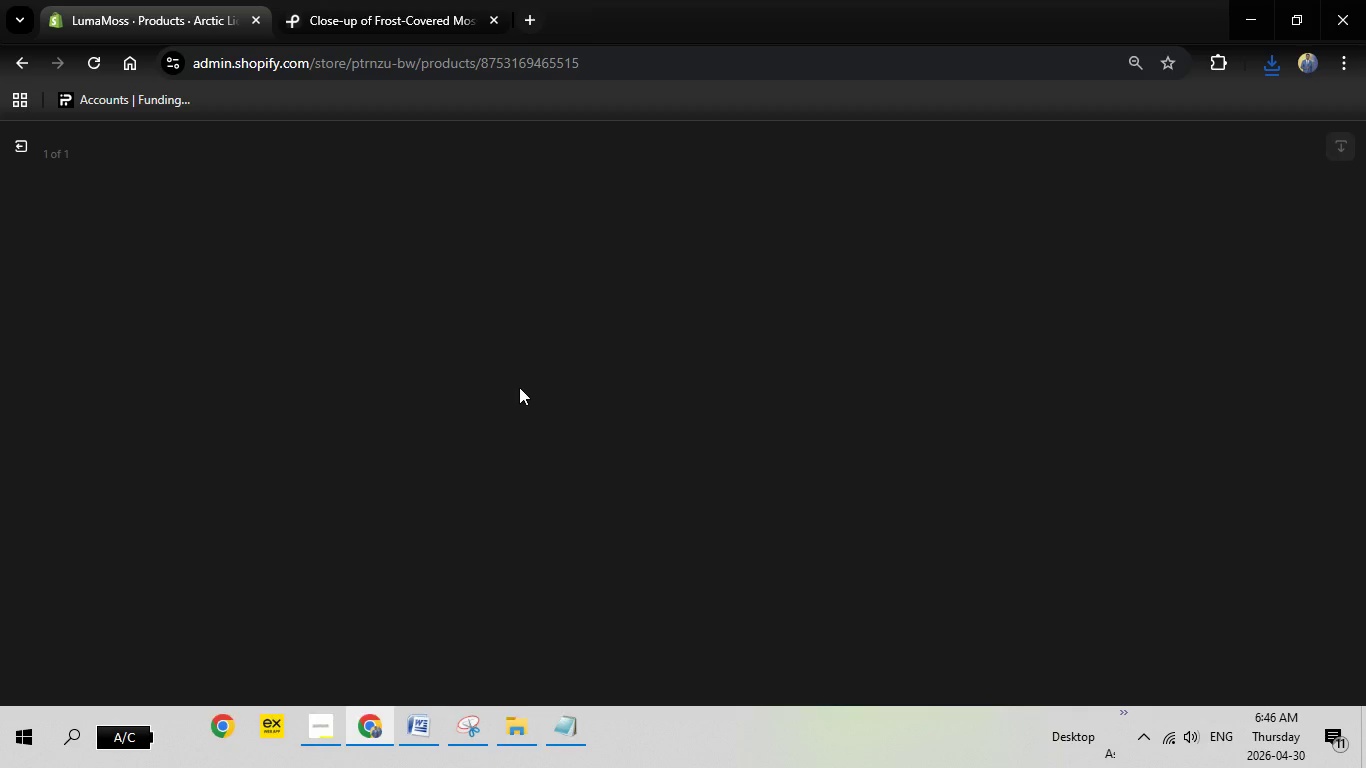 
key(Escape)
 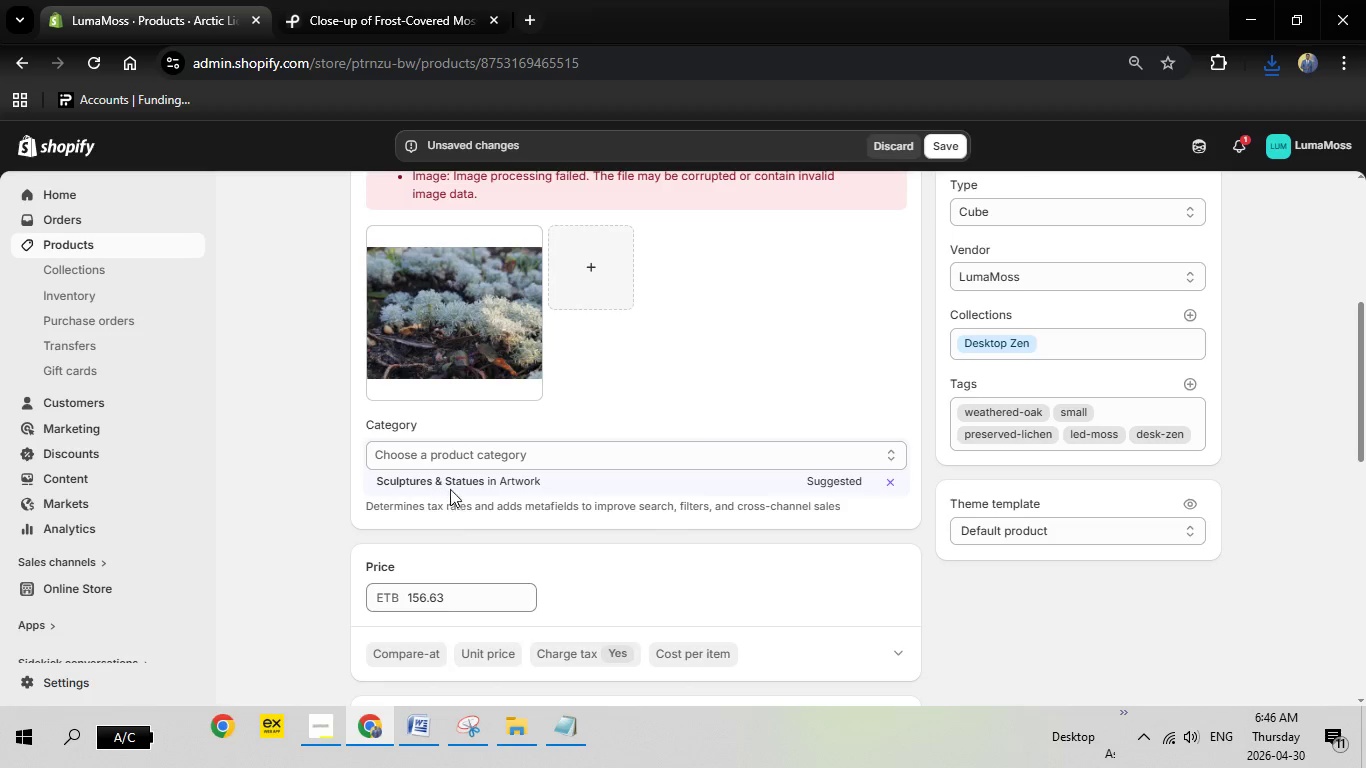 
left_click([463, 479])
 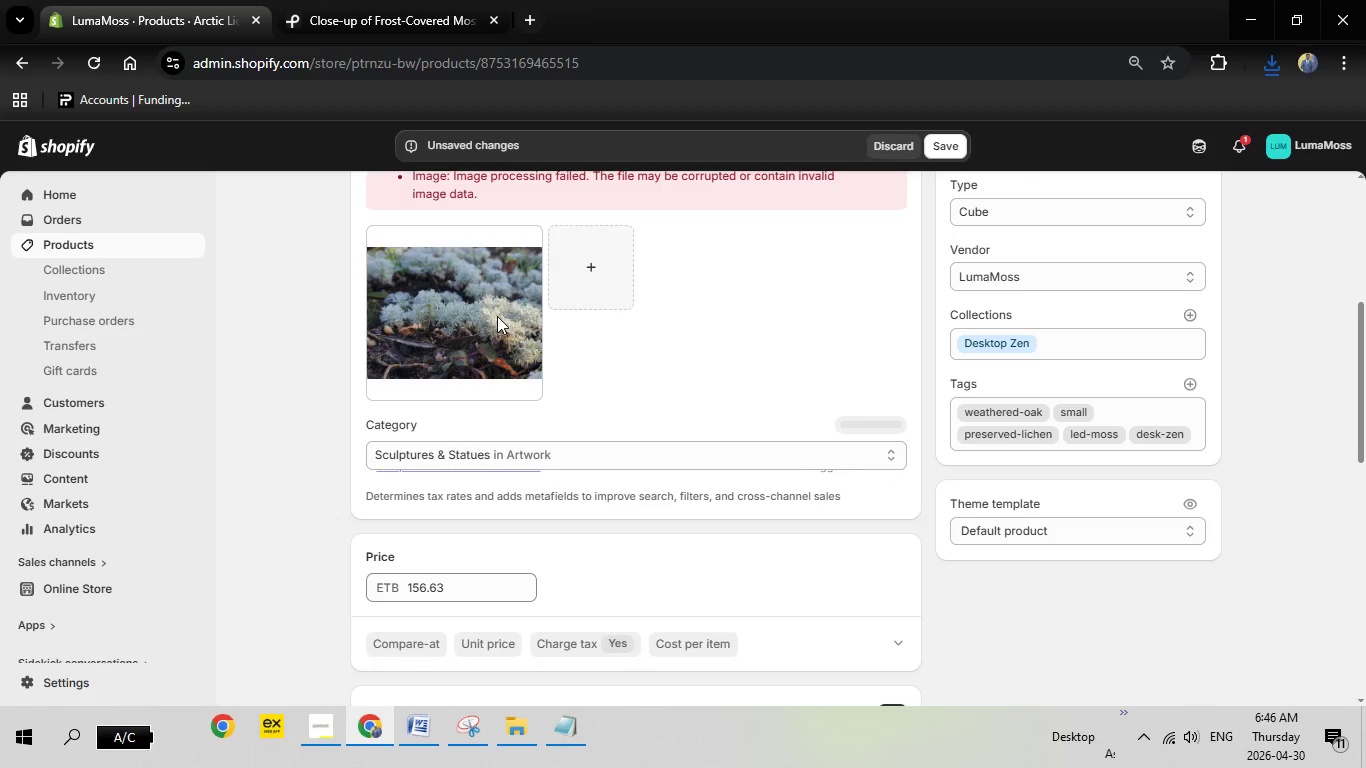 
left_click([458, 317])
 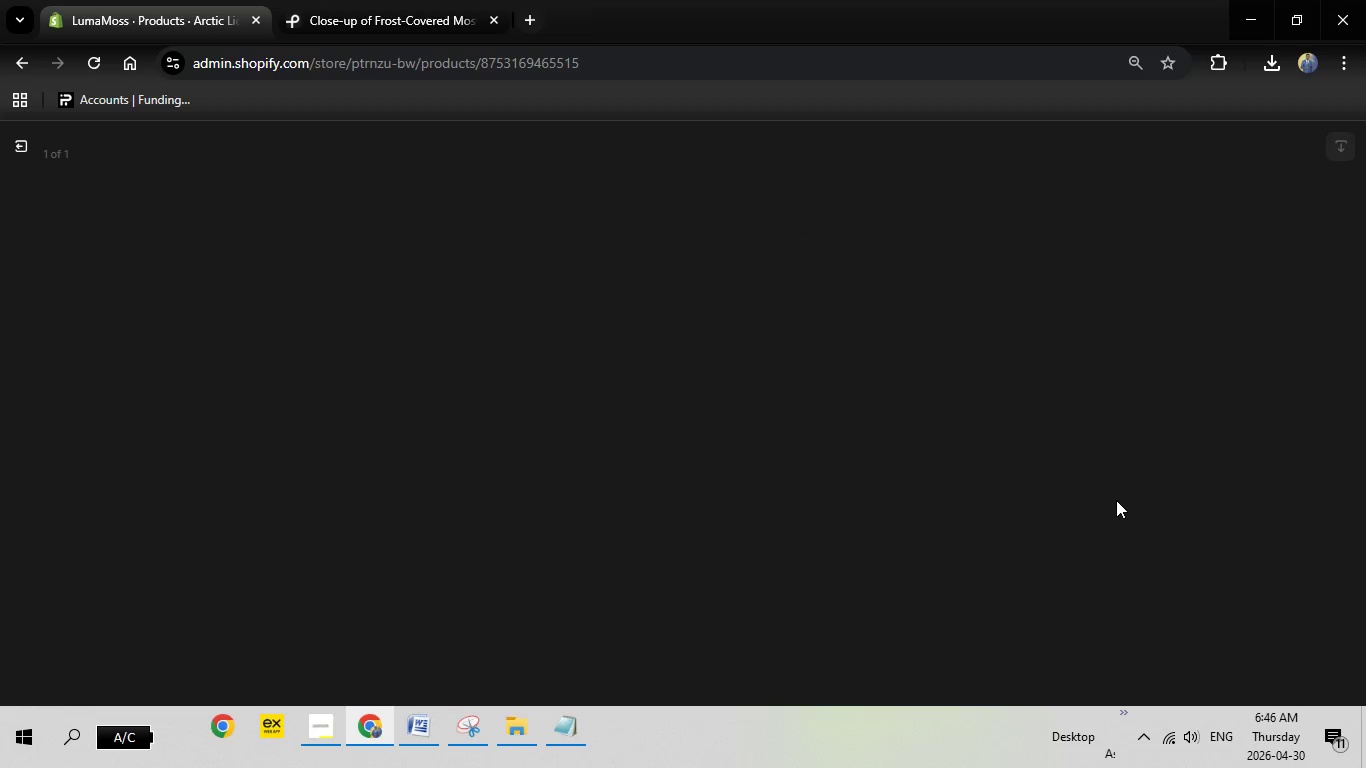 
wait(7.31)
 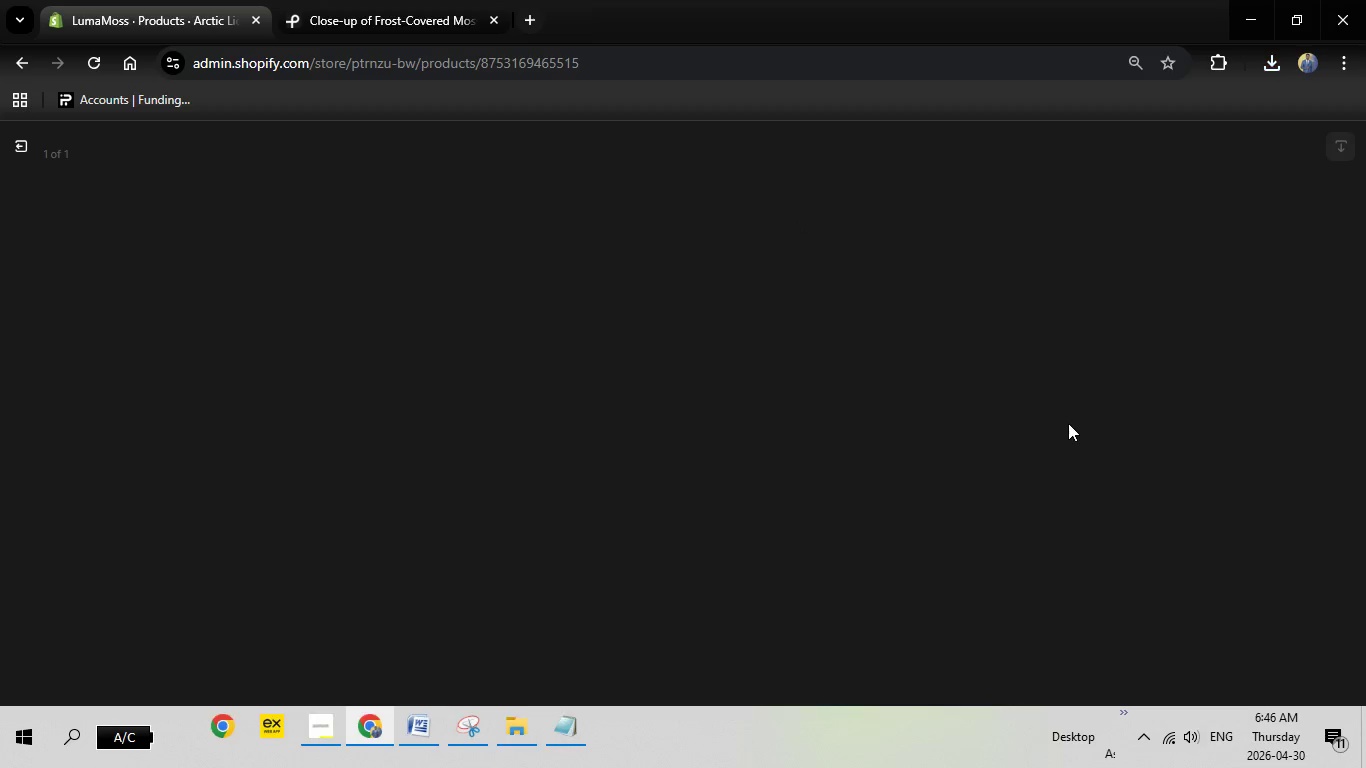 
mouse_move([1158, 457])
 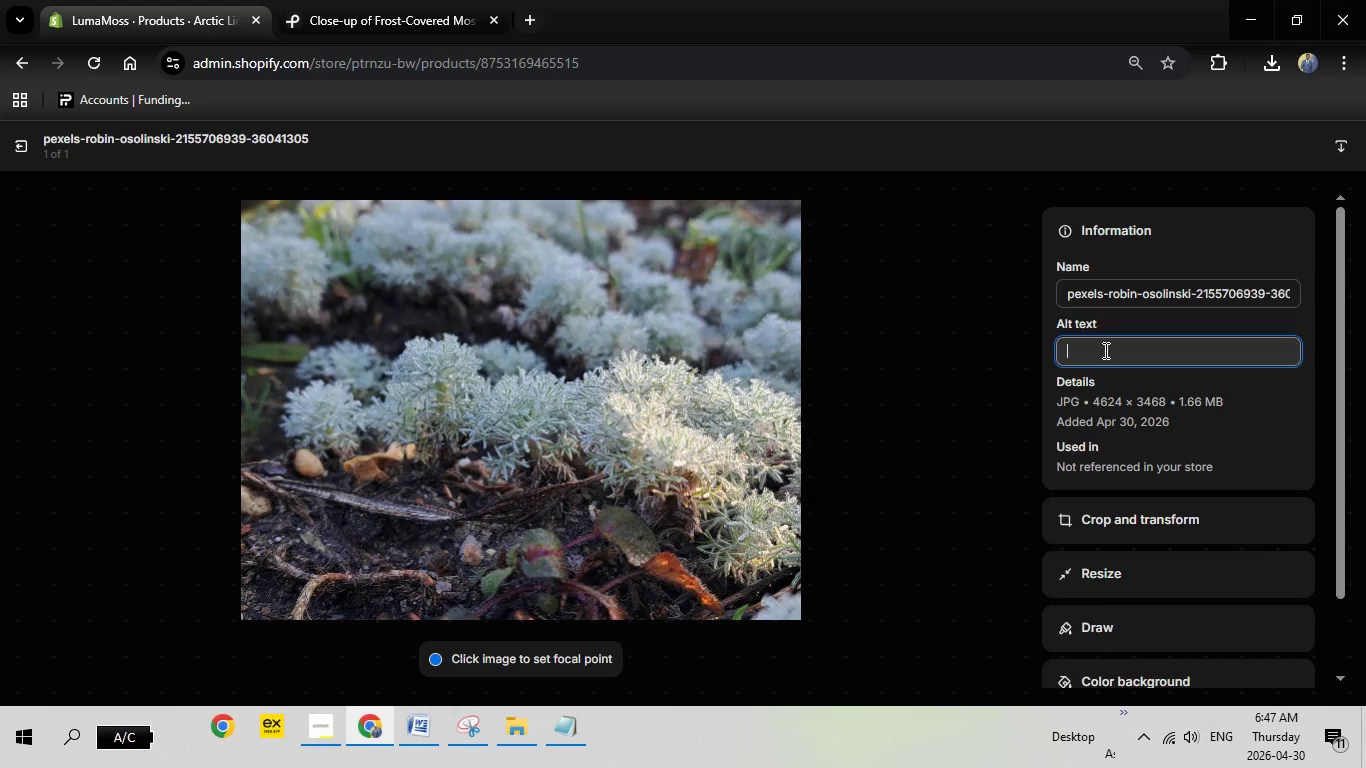 
left_click([1104, 350])
 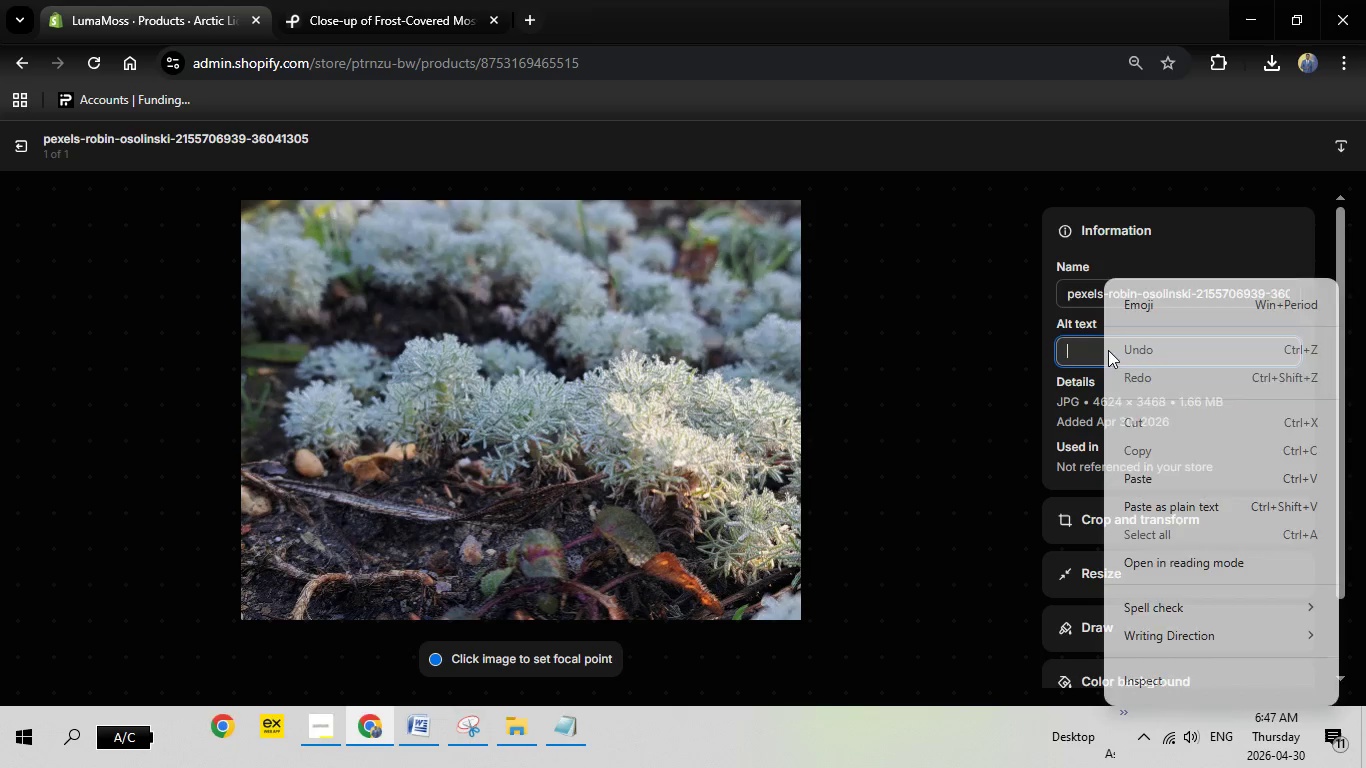 
right_click([1104, 350])
 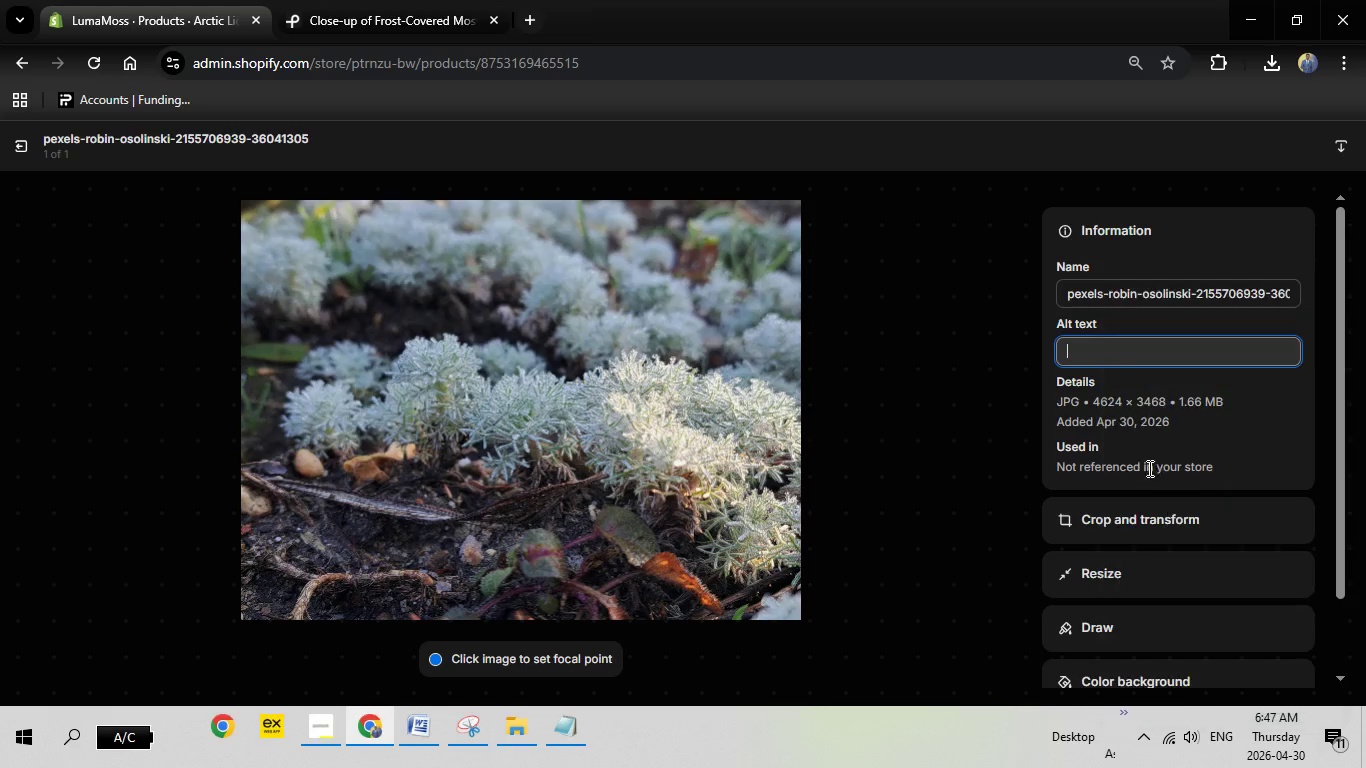 
left_click([1148, 468])
 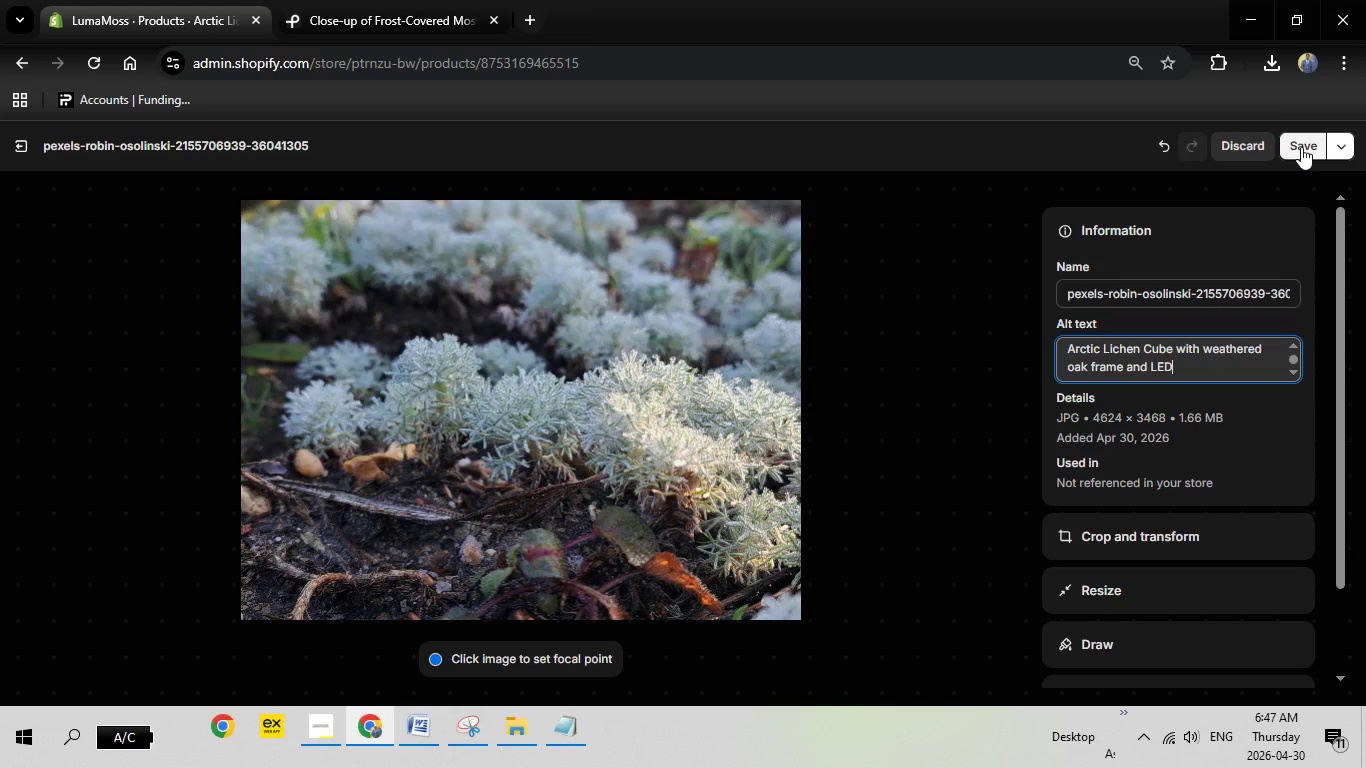 
left_click([1301, 147])
 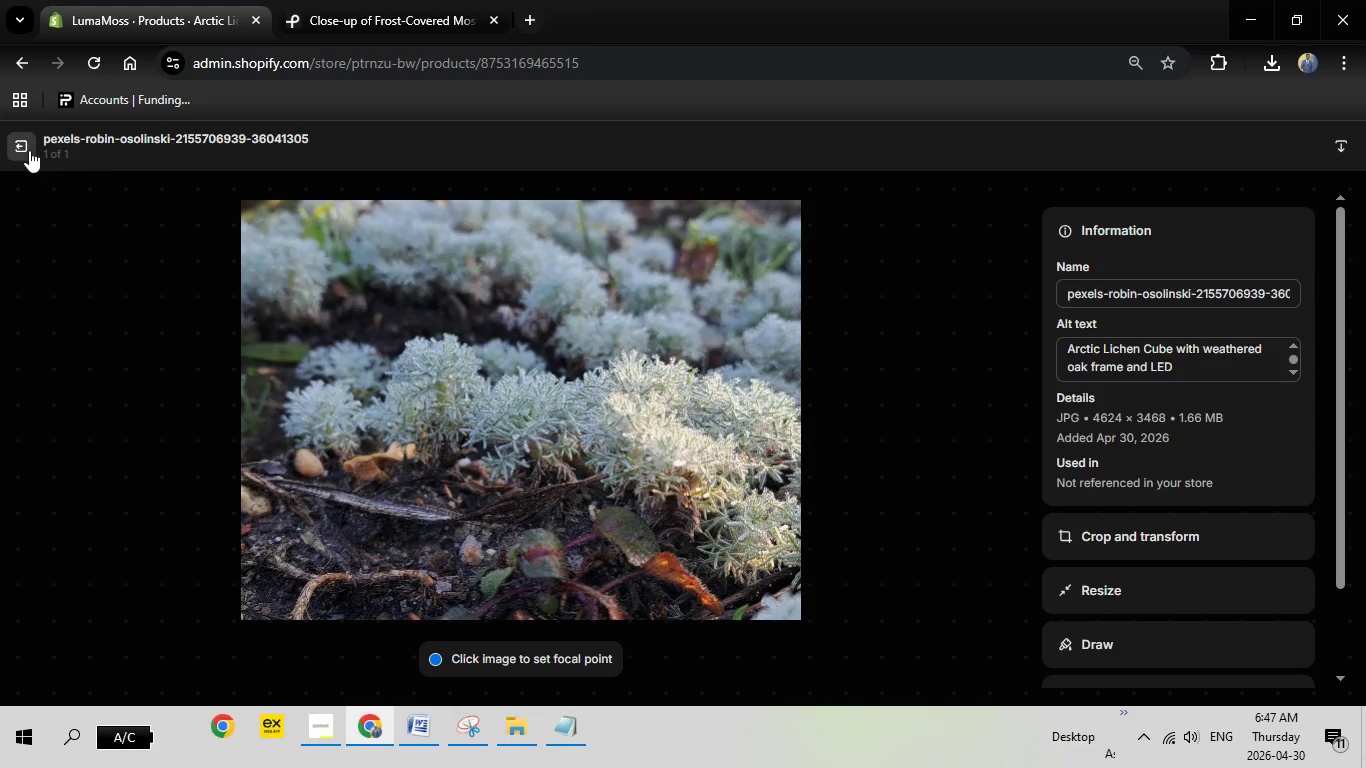 
left_click([30, 146])
 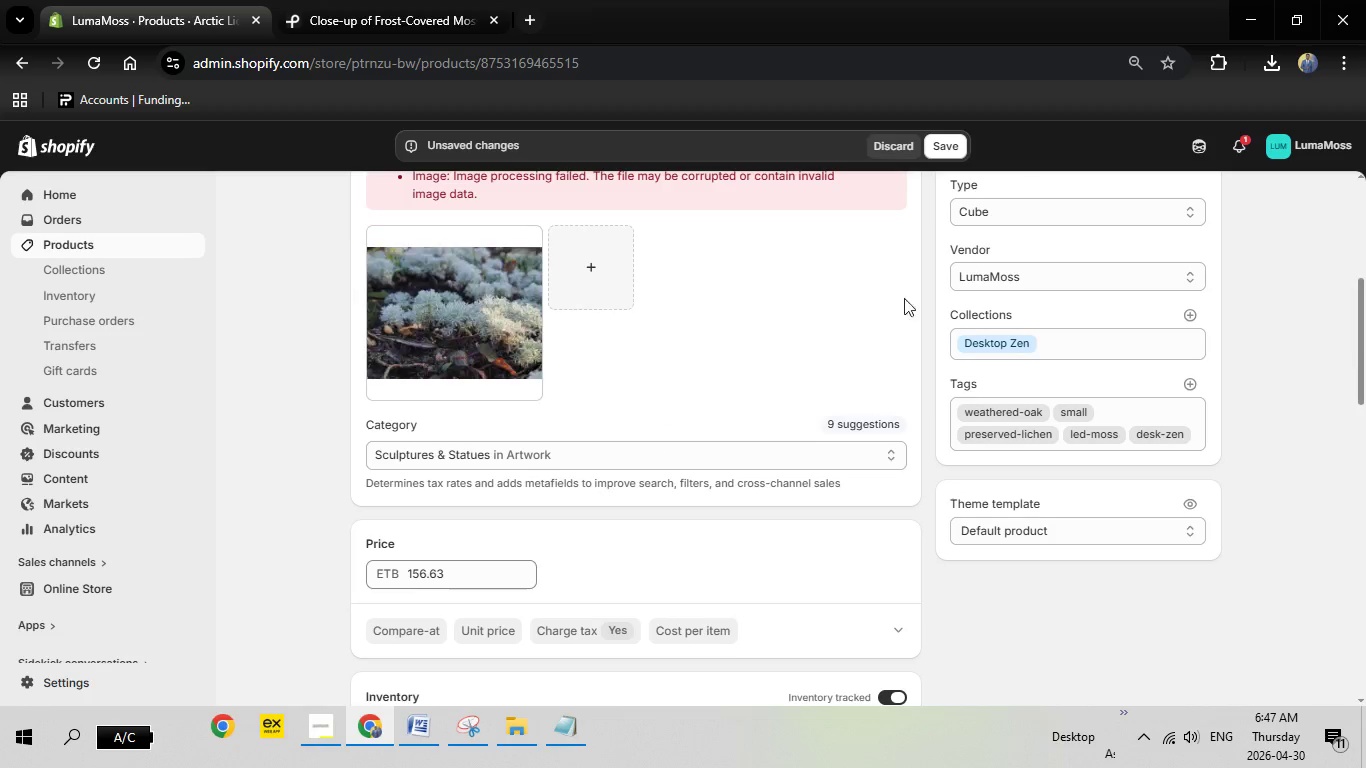 
scroll: coordinate [907, 284], scroll_direction: up, amount: 3.0
 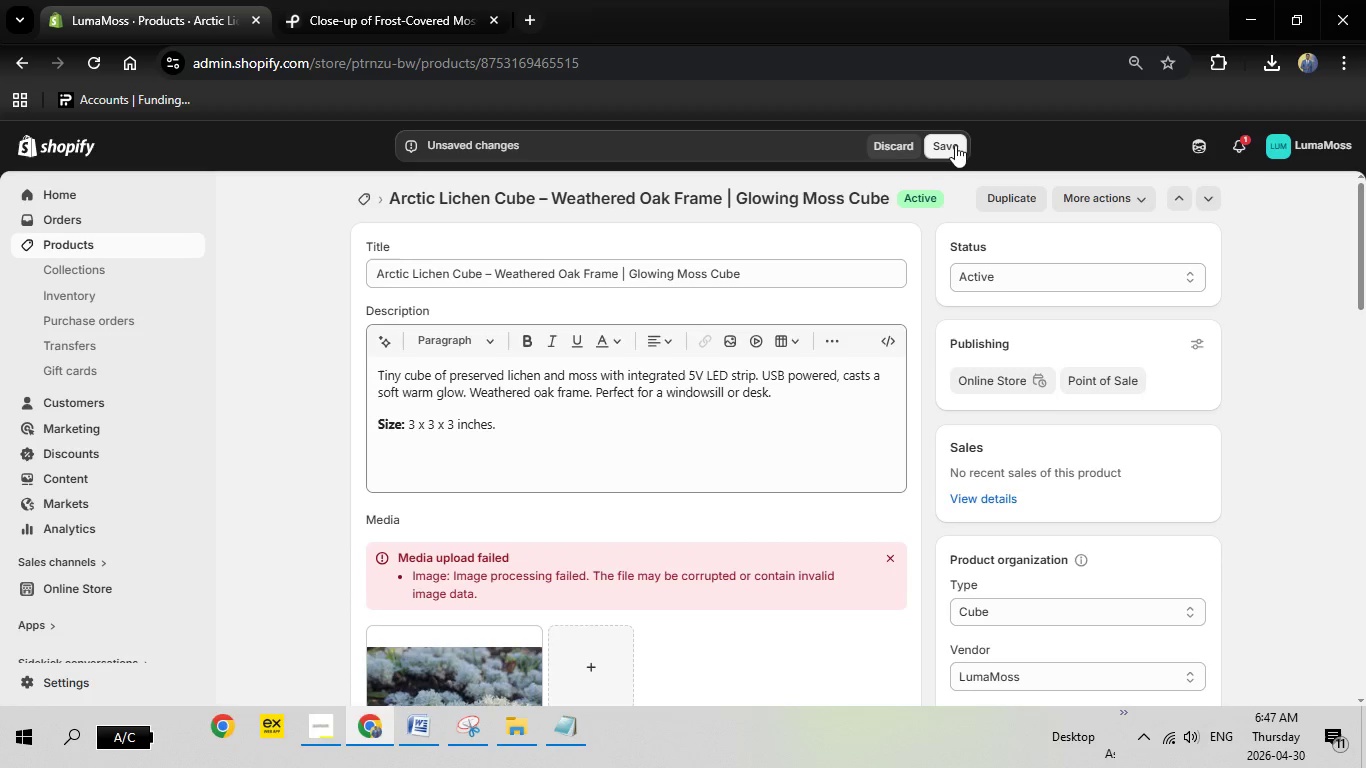 
left_click([955, 145])
 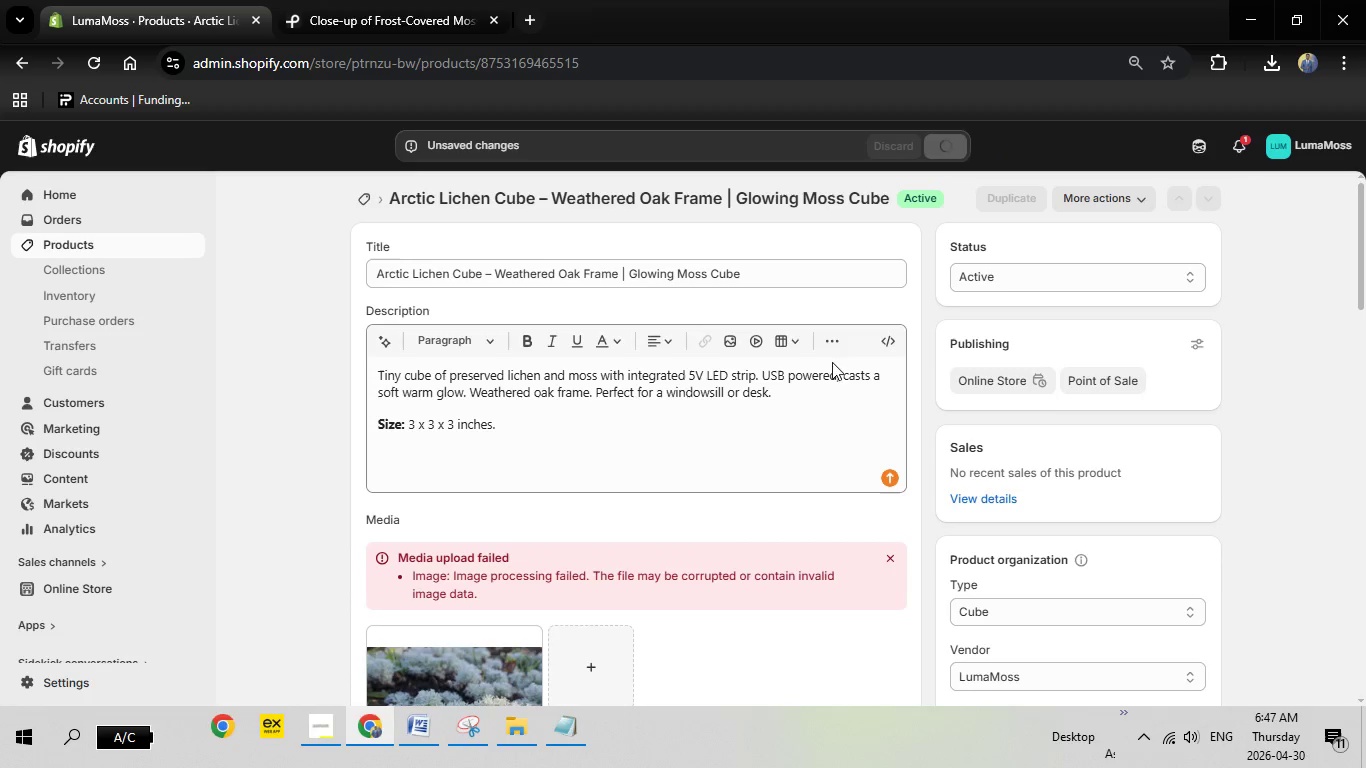 
wait(5.81)
 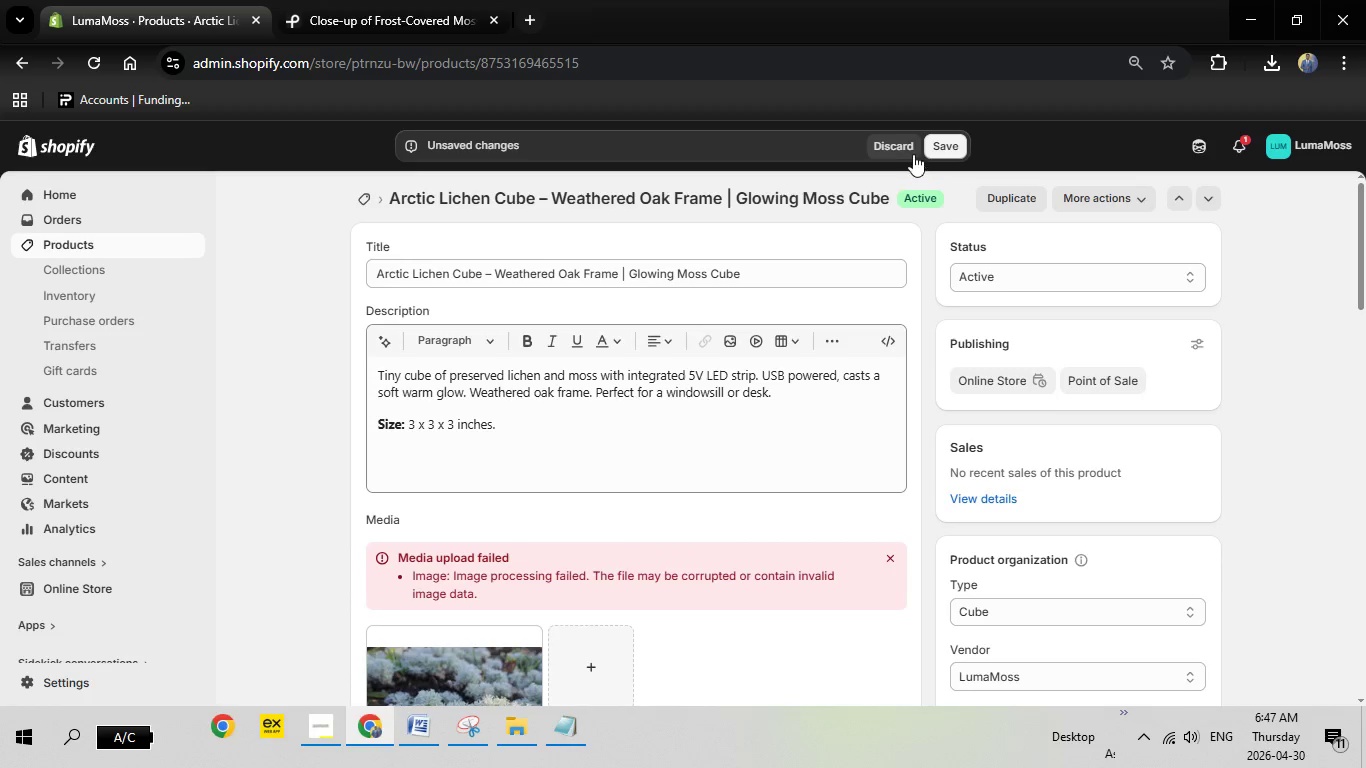 
left_click([470, 719])
 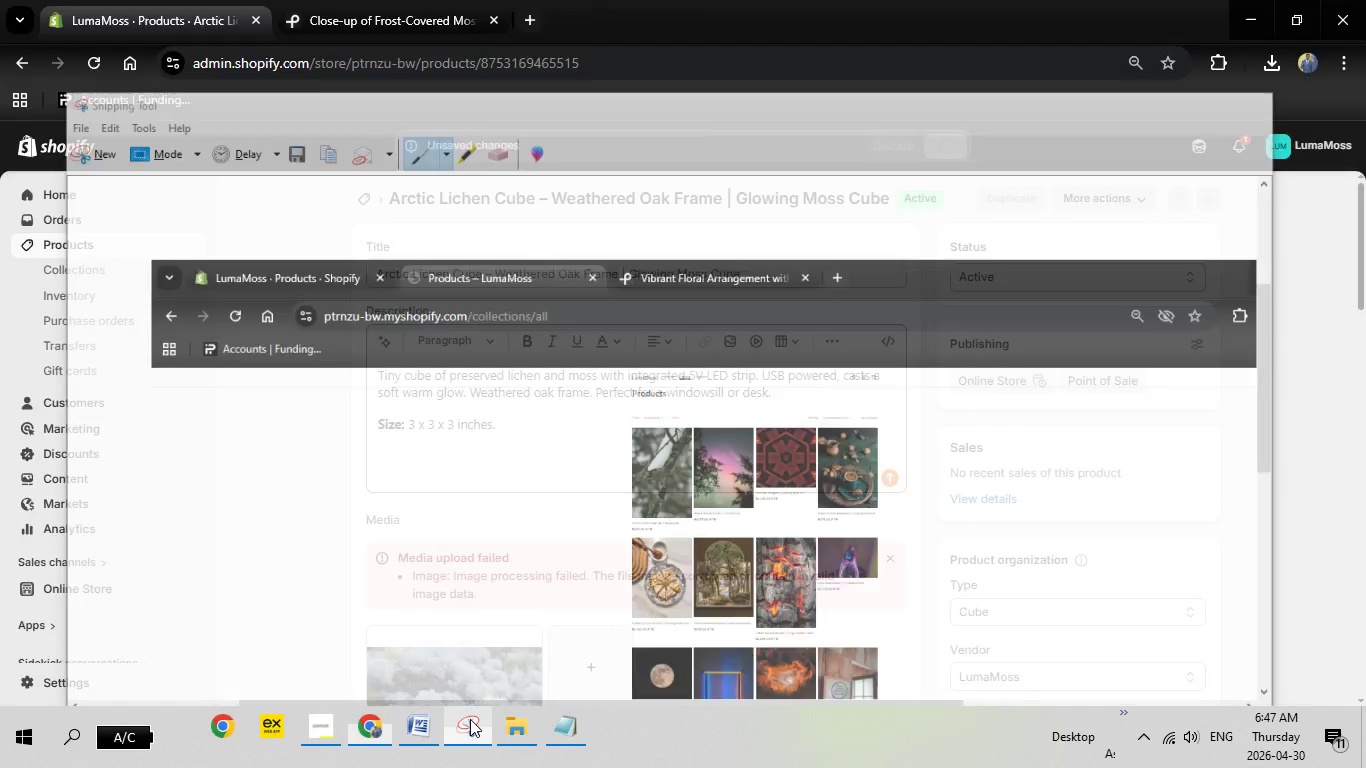 
left_click([470, 719])
 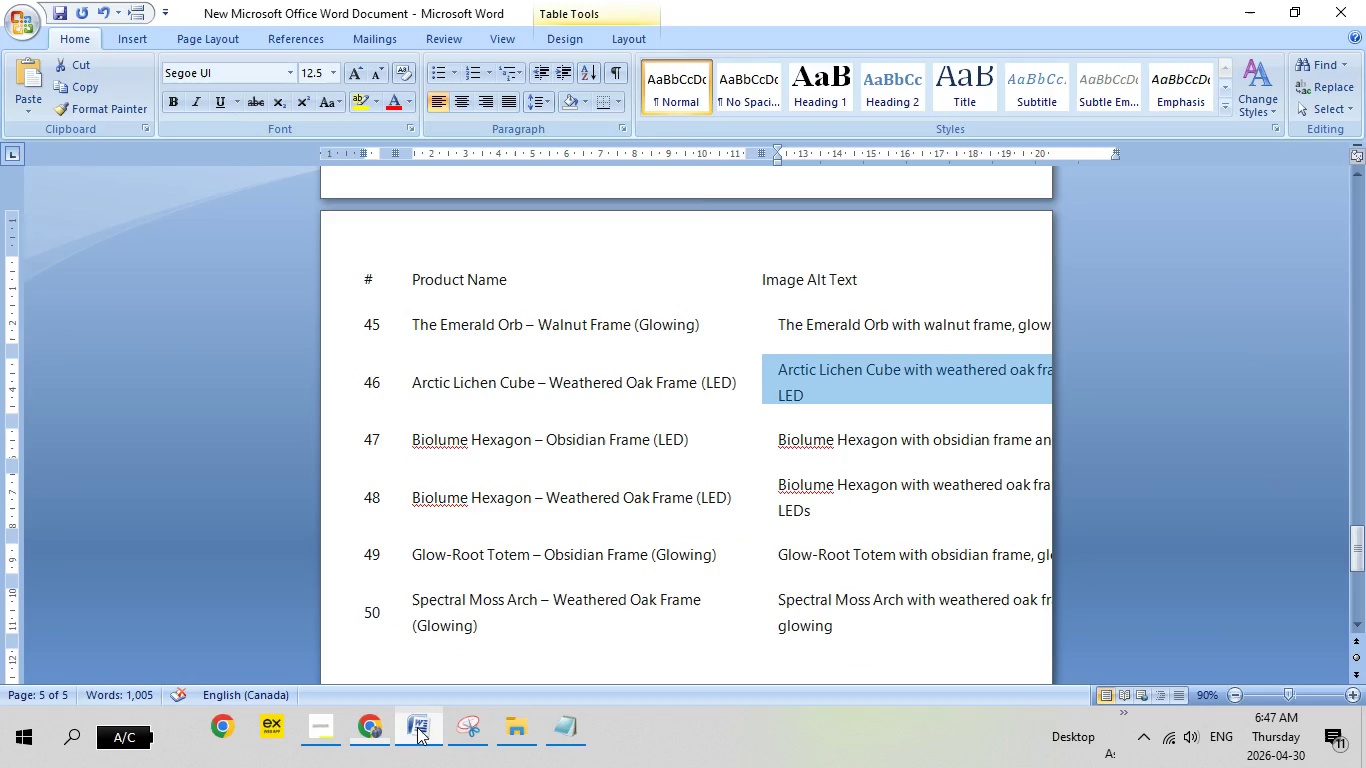 
left_click([417, 727])
 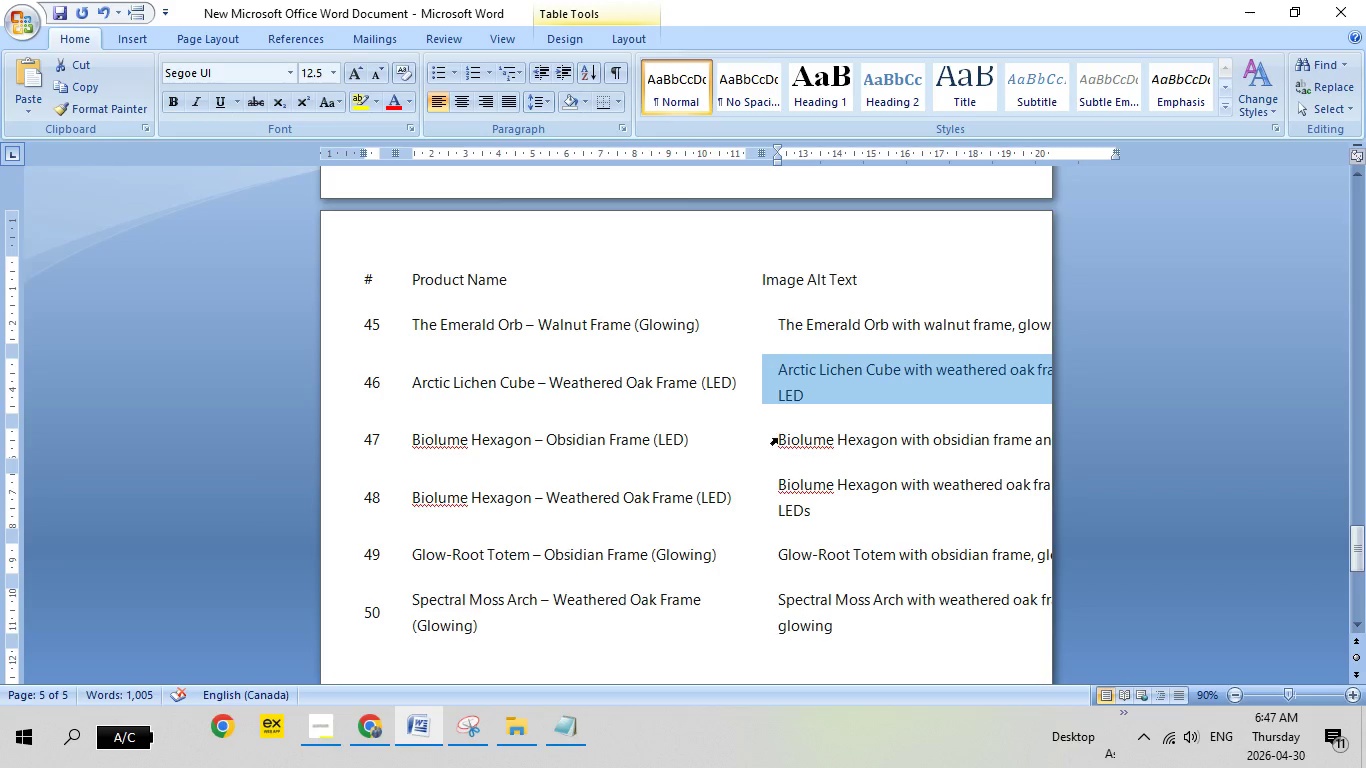 
left_click([774, 441])
 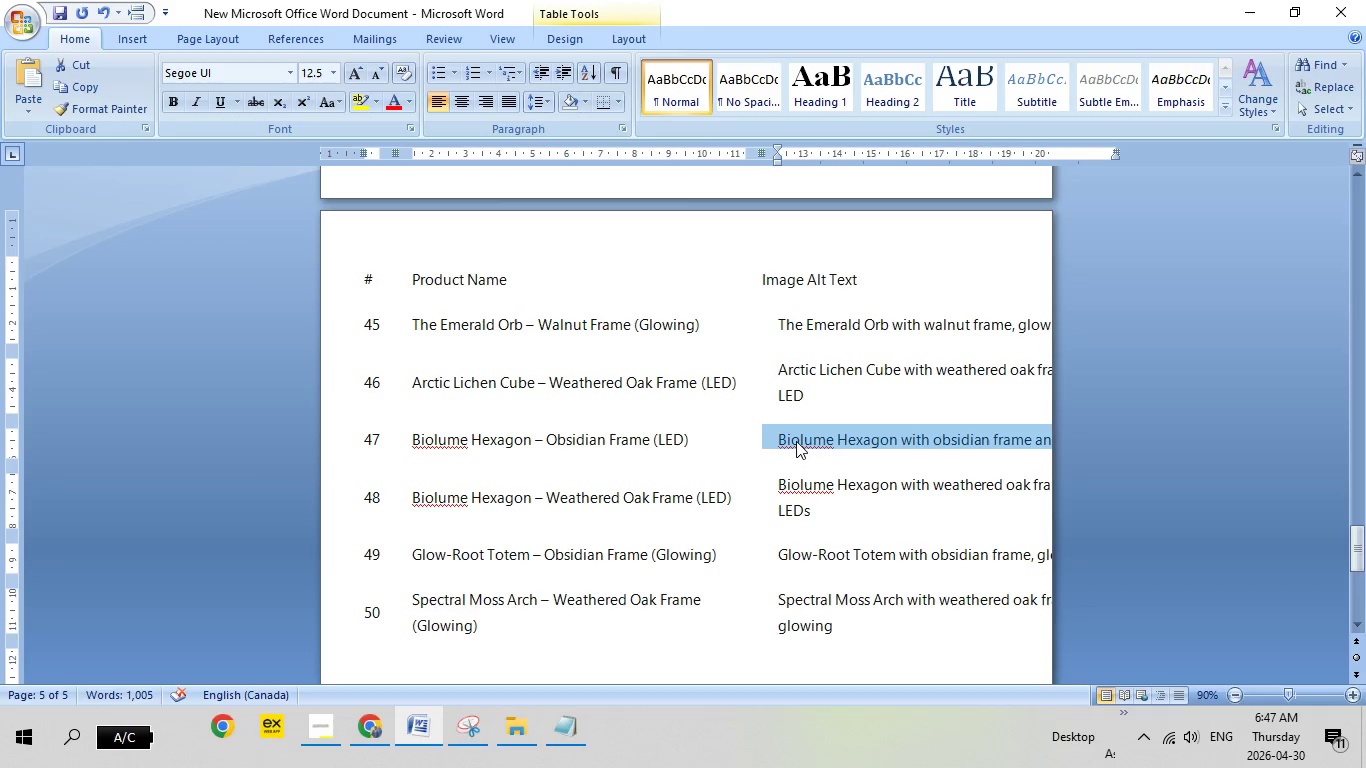 
right_click([796, 441])
 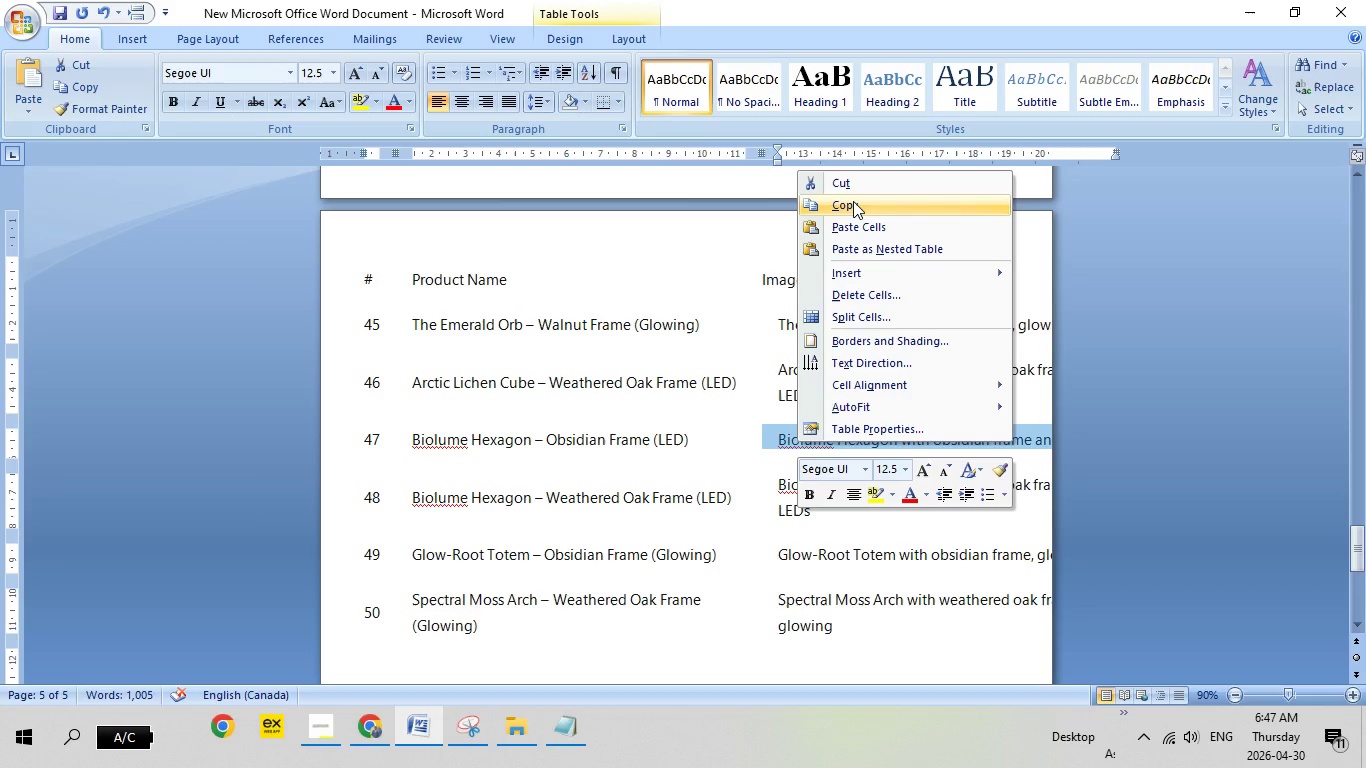 
left_click([853, 201])
 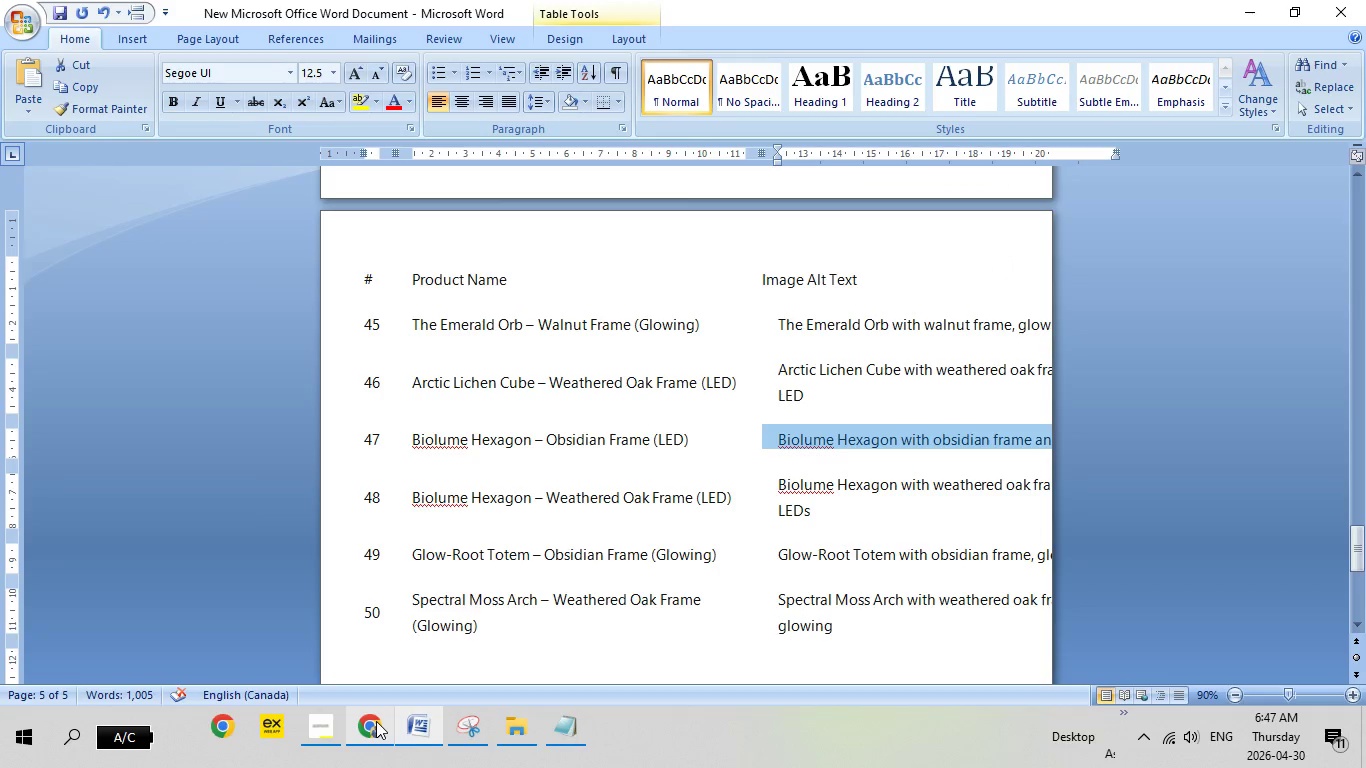 
left_click([376, 721])
 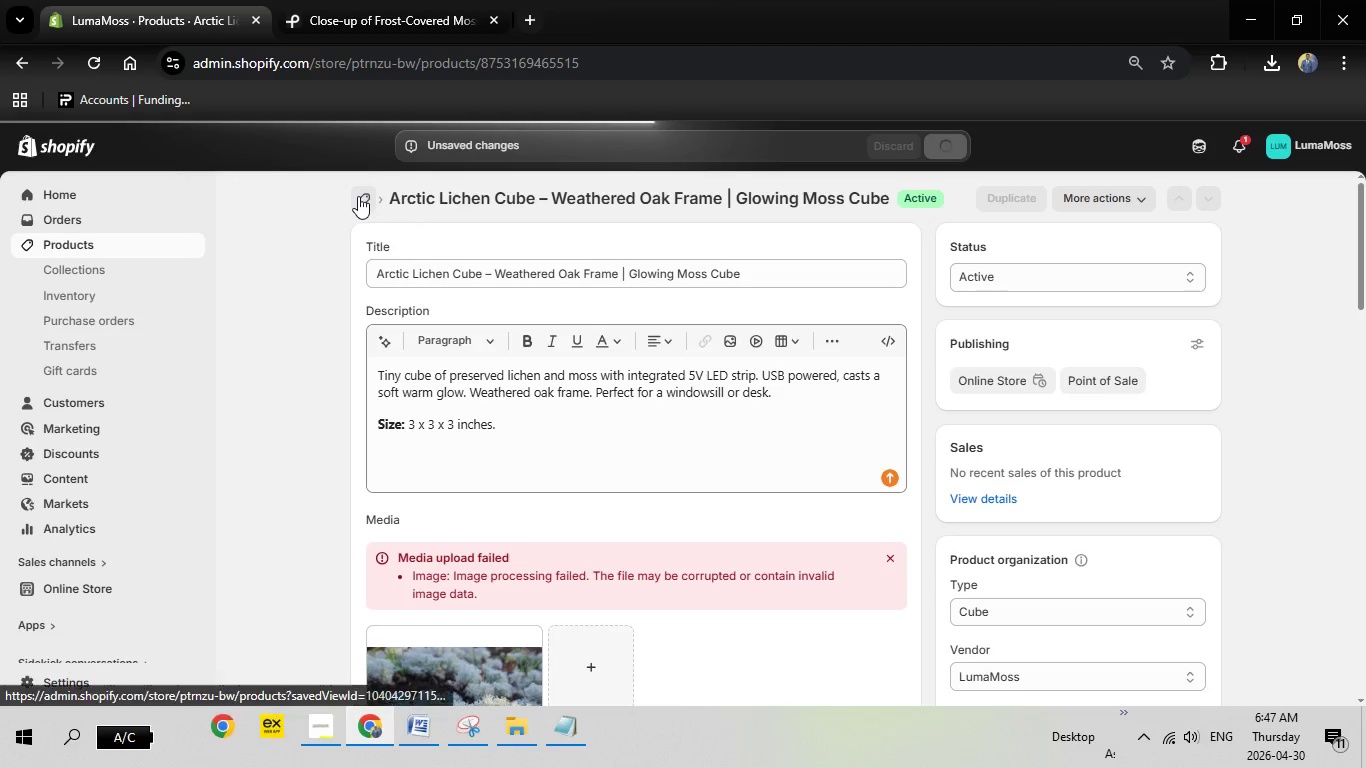 
left_click([358, 20])
 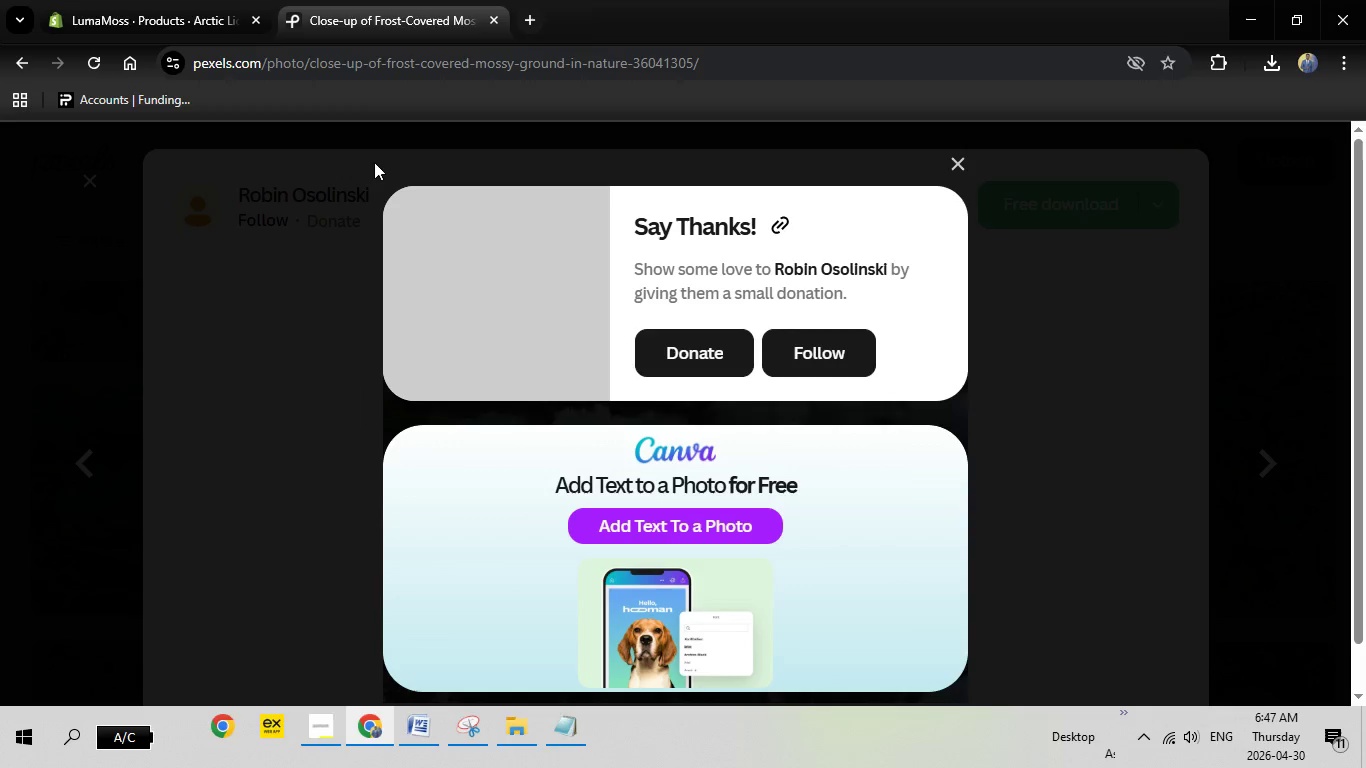 
key(Escape)
 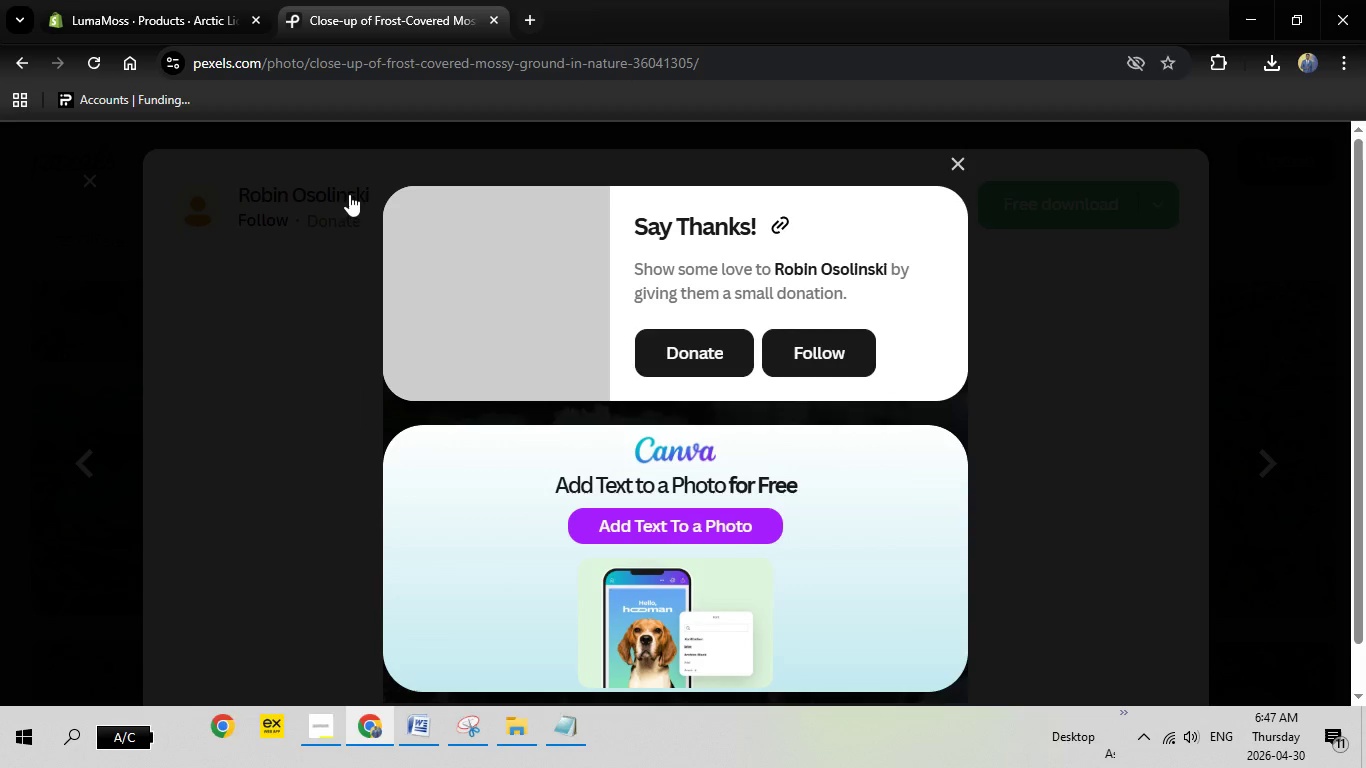 
key(Escape)
 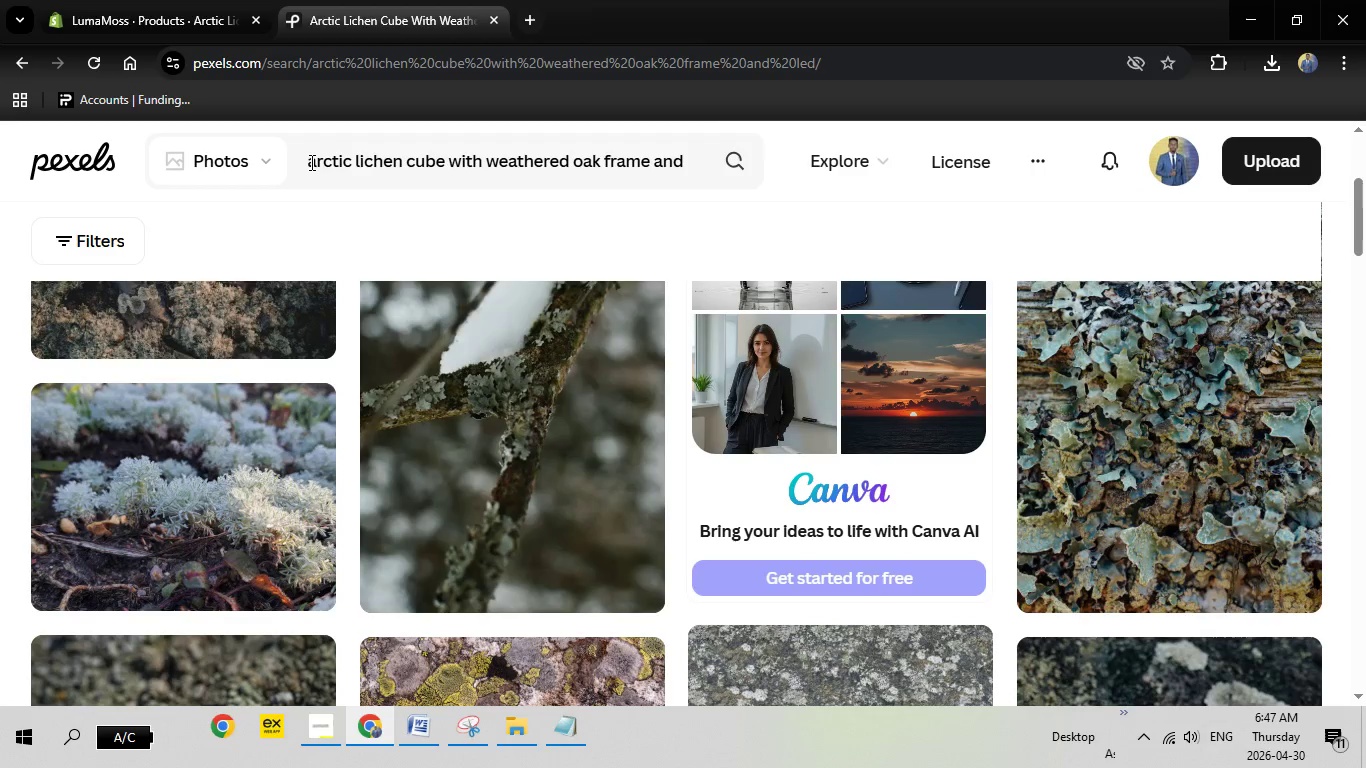 
left_click_drag(start_coordinate=[310, 162], to_coordinate=[840, 173])
 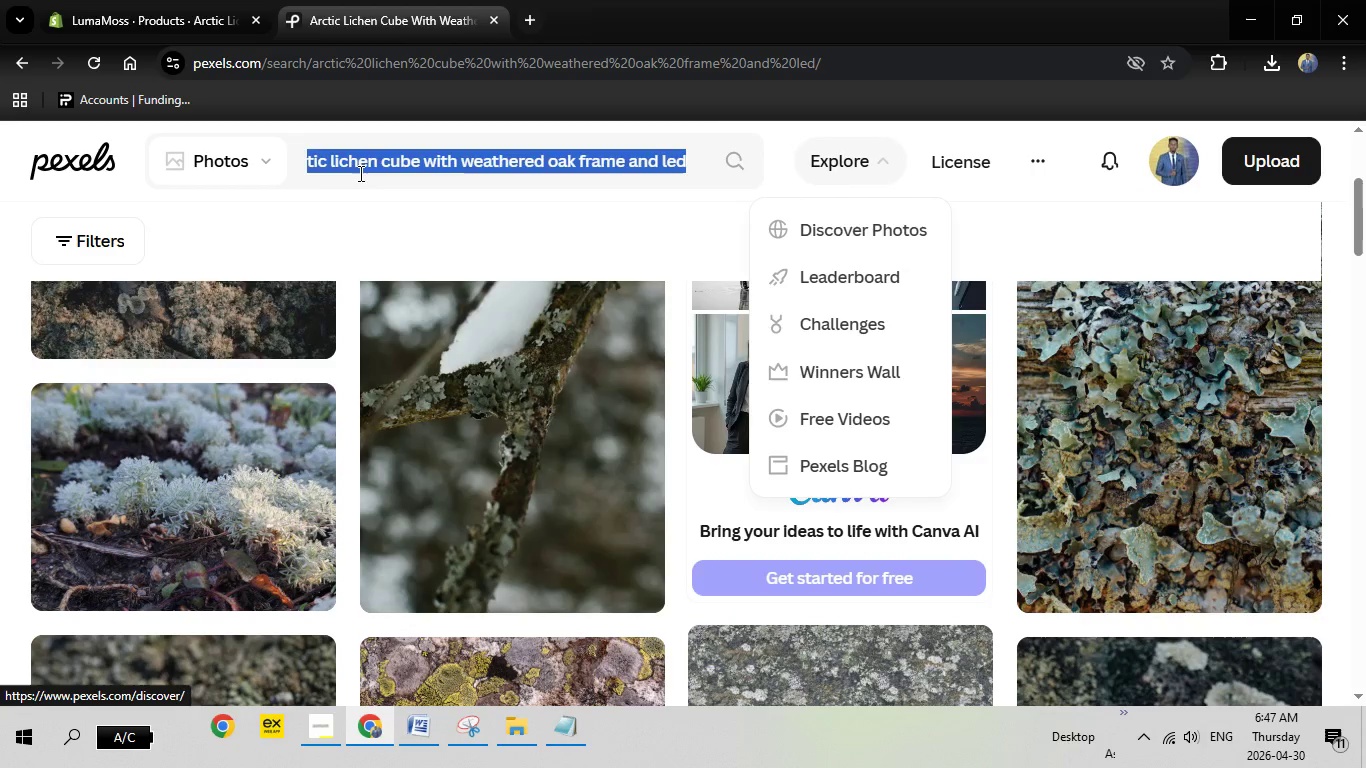 
key(Backspace)
 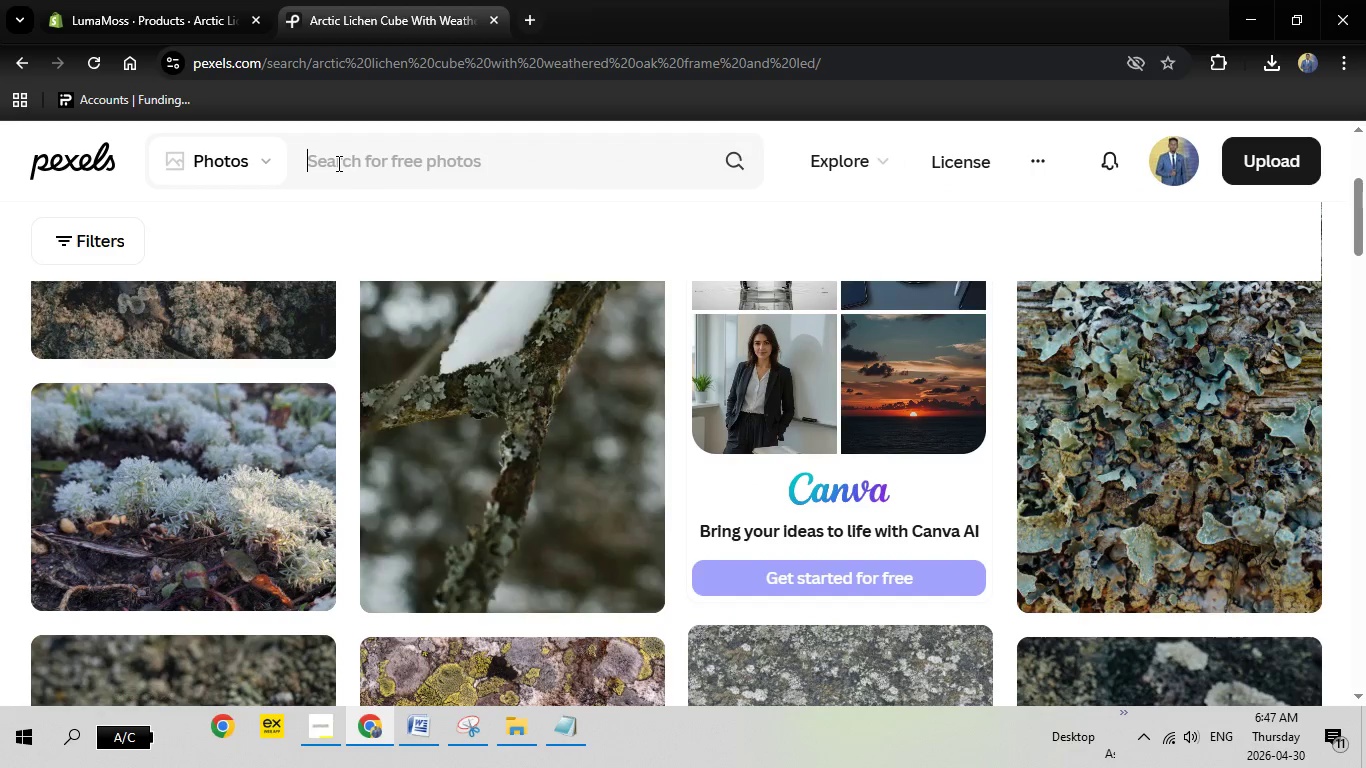 
right_click([337, 163])
 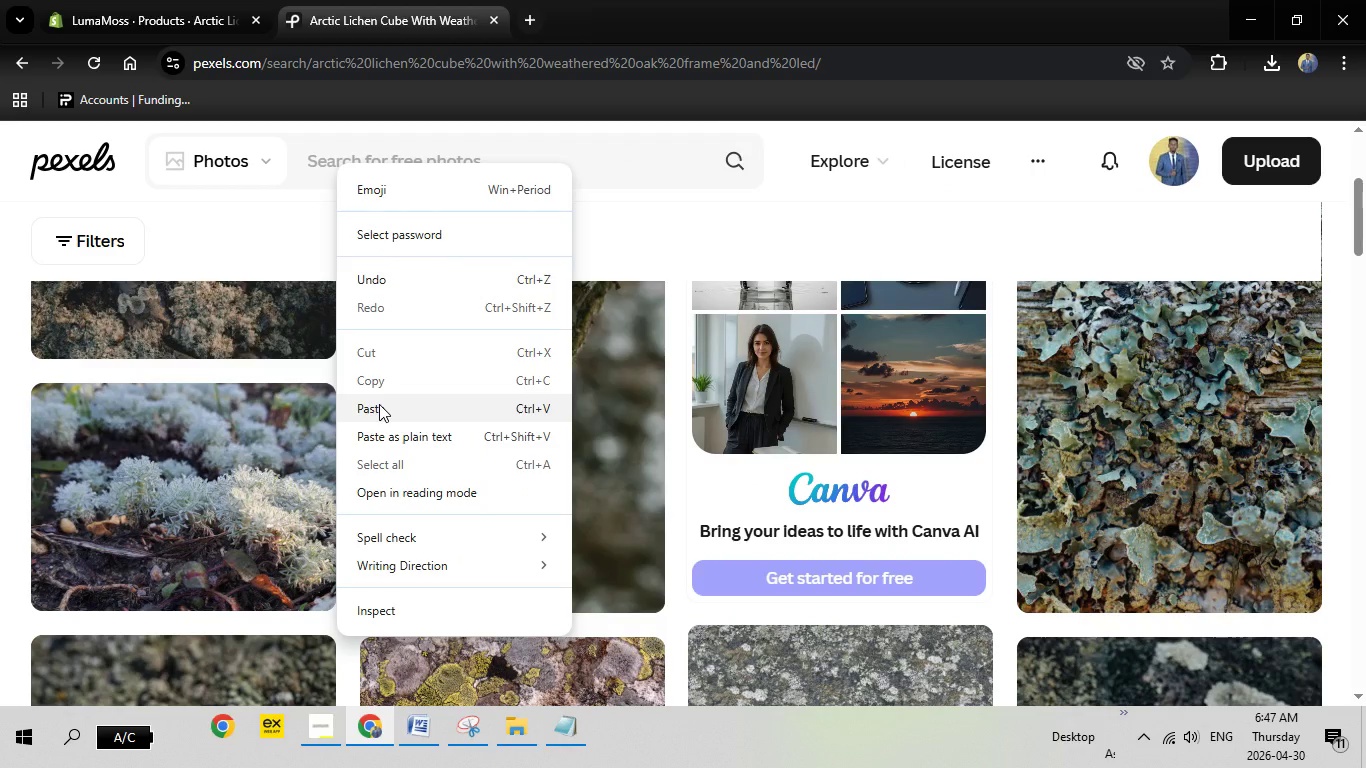 
left_click([379, 404])
 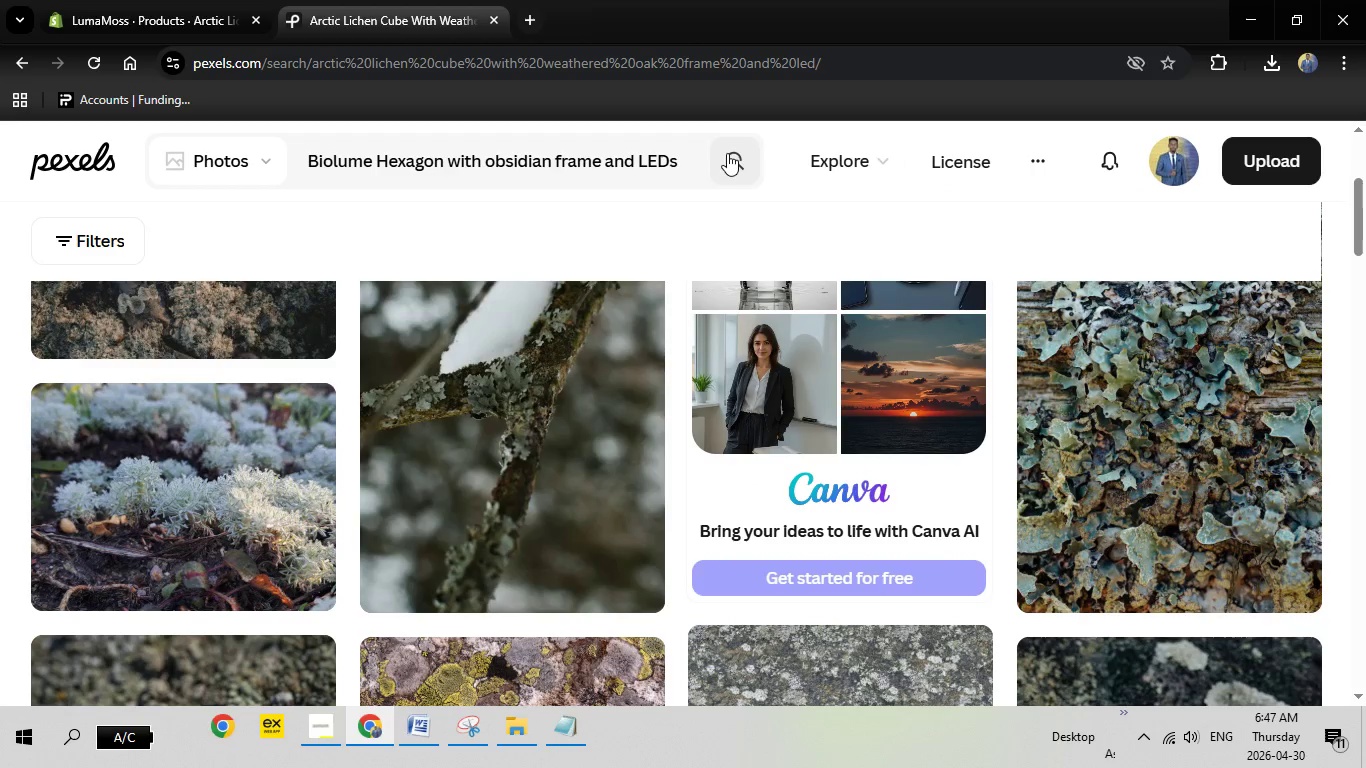 
left_click([727, 153])
 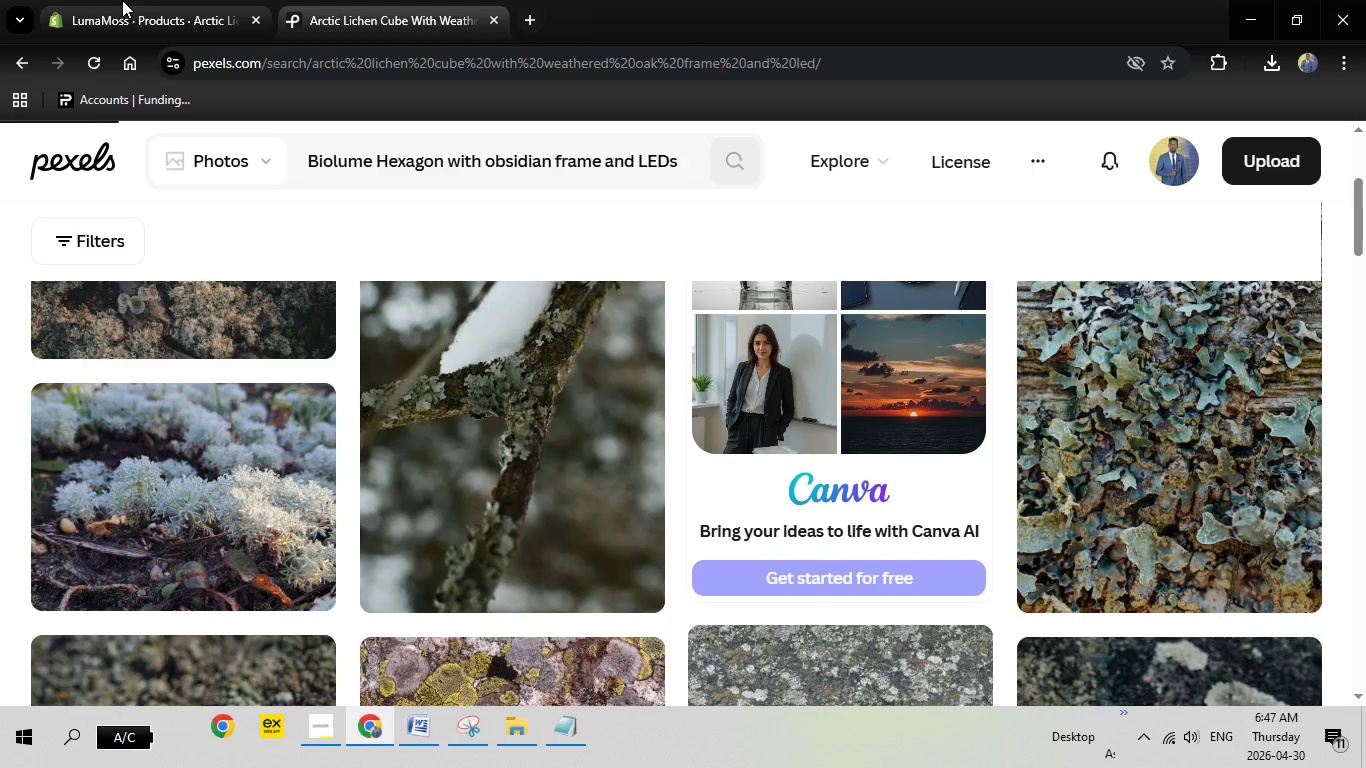 
left_click([122, 0])
 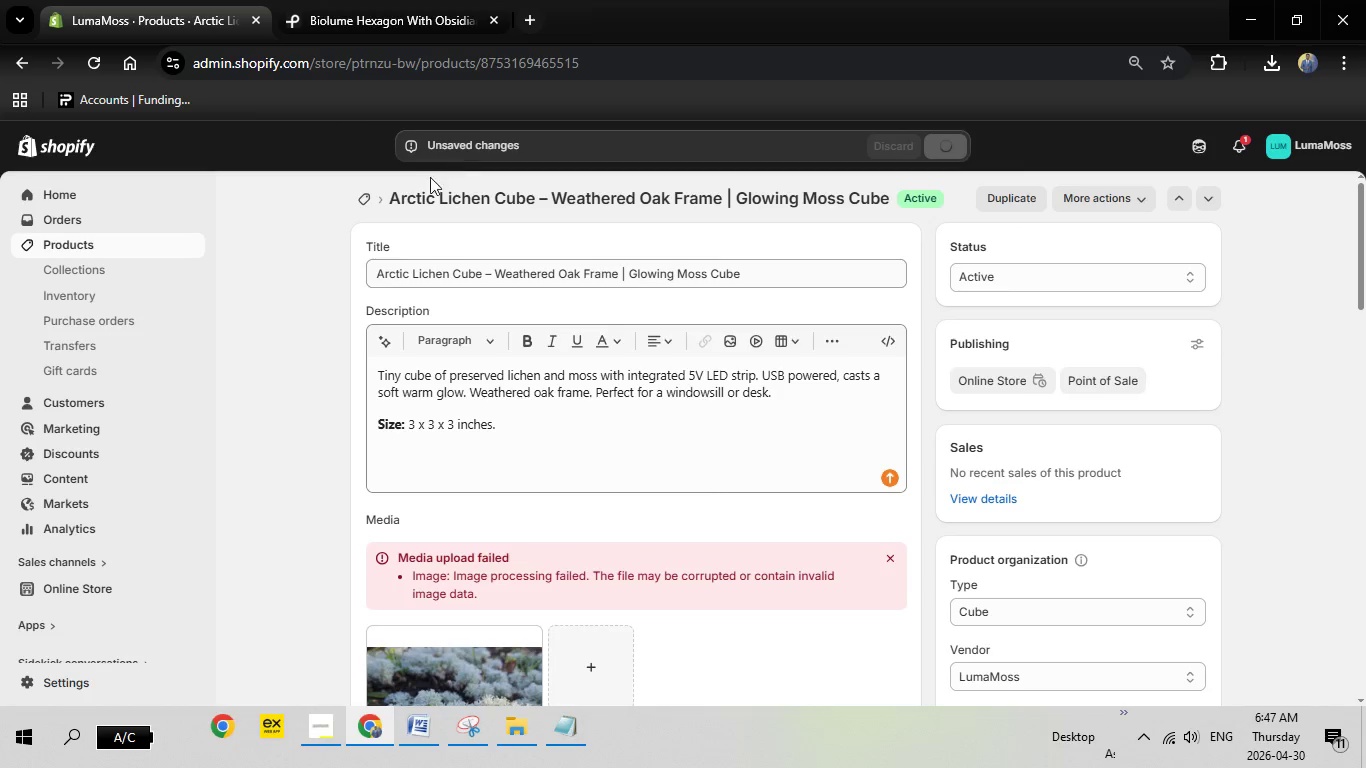 
wait(23.88)
 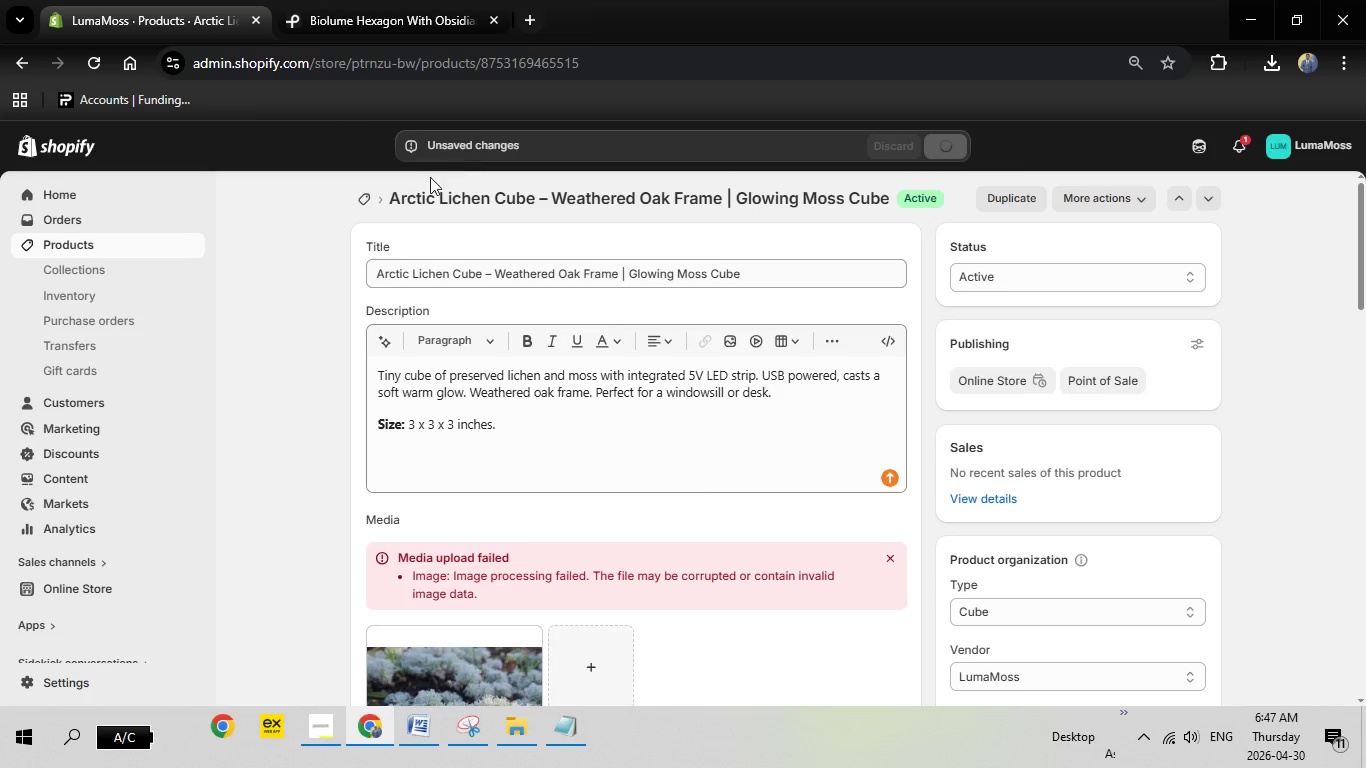 
left_click([365, 206])
 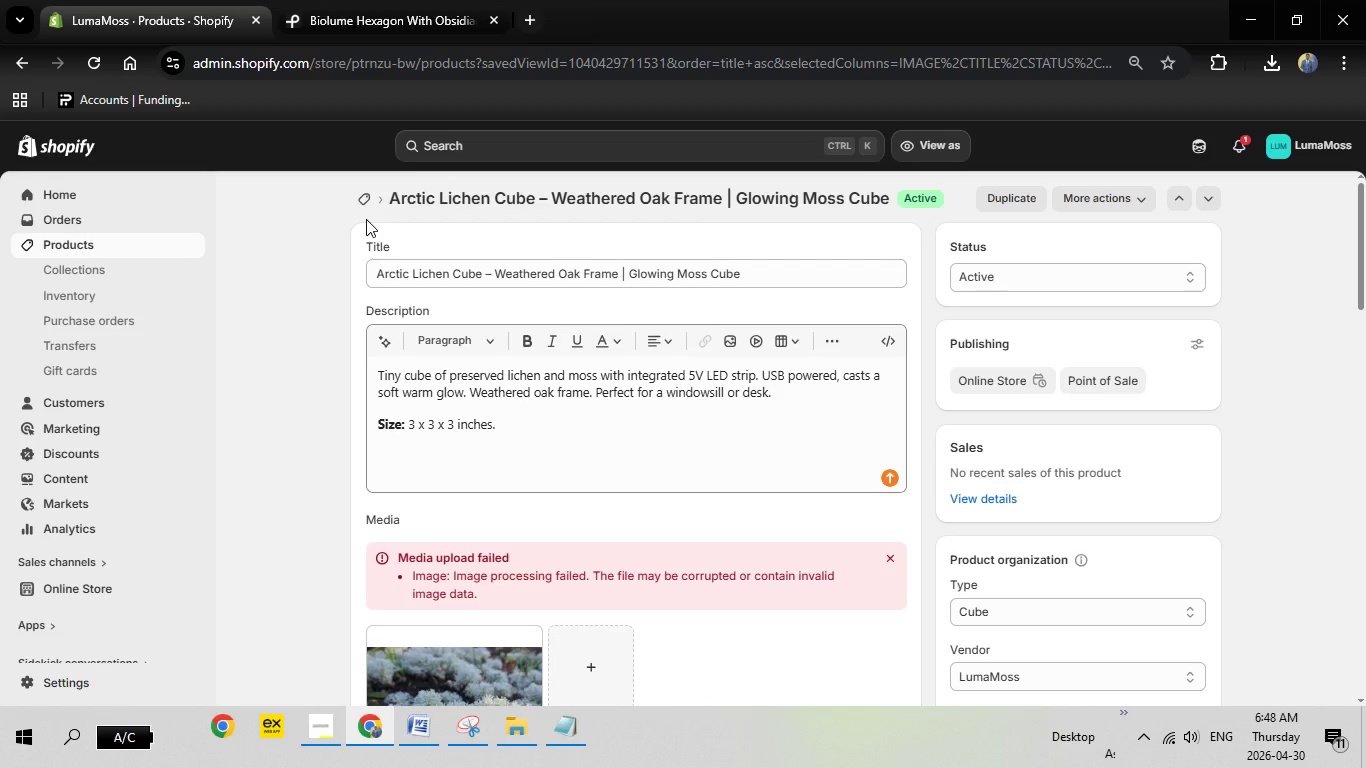 
wait(6.56)
 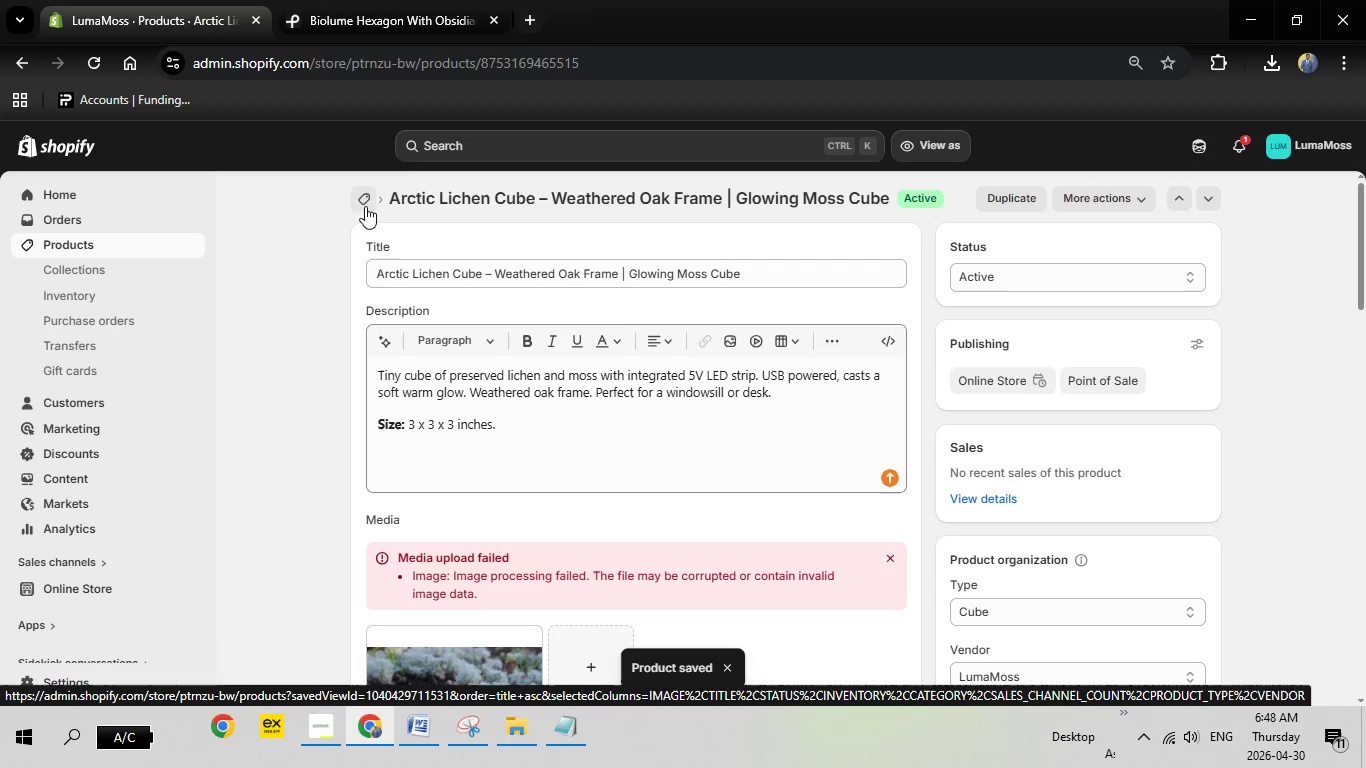 
left_click([361, 196])
 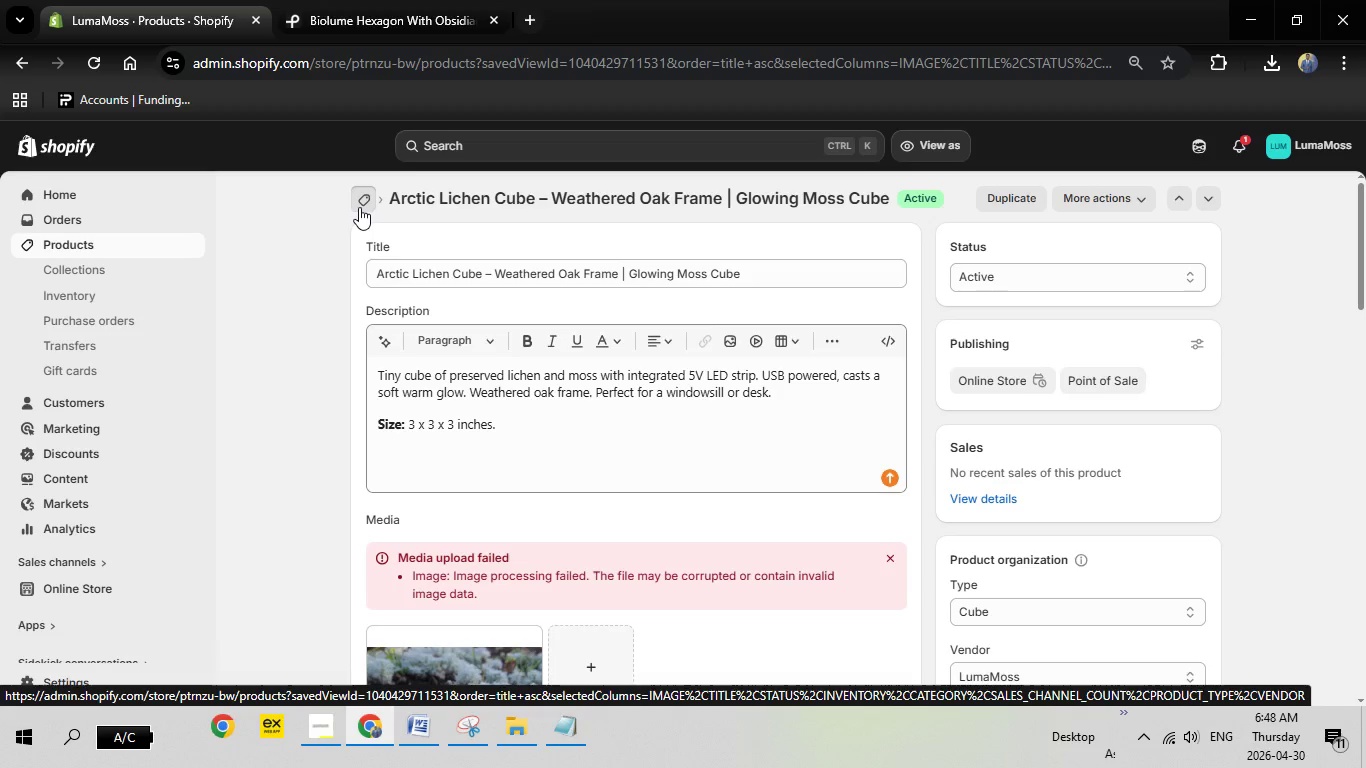 
mouse_move([351, 274])
 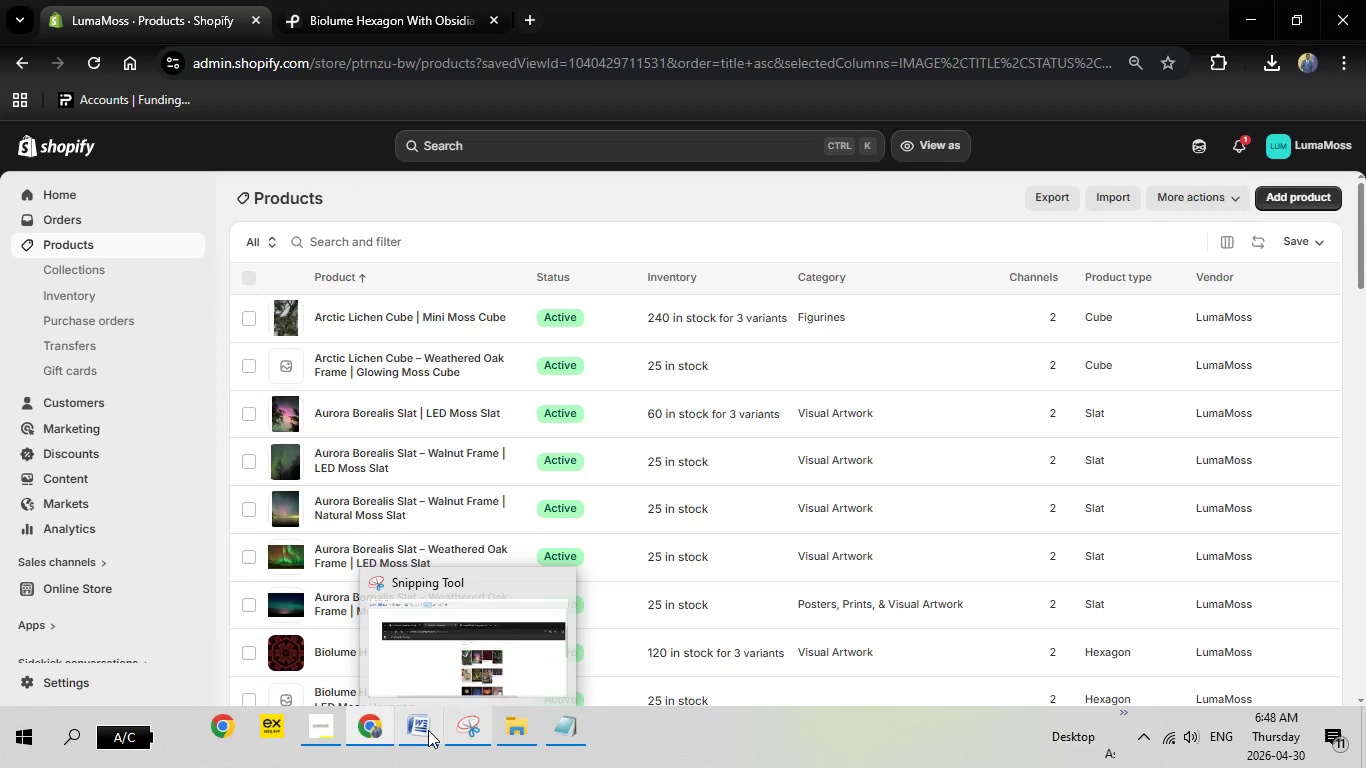 
left_click([428, 730])
 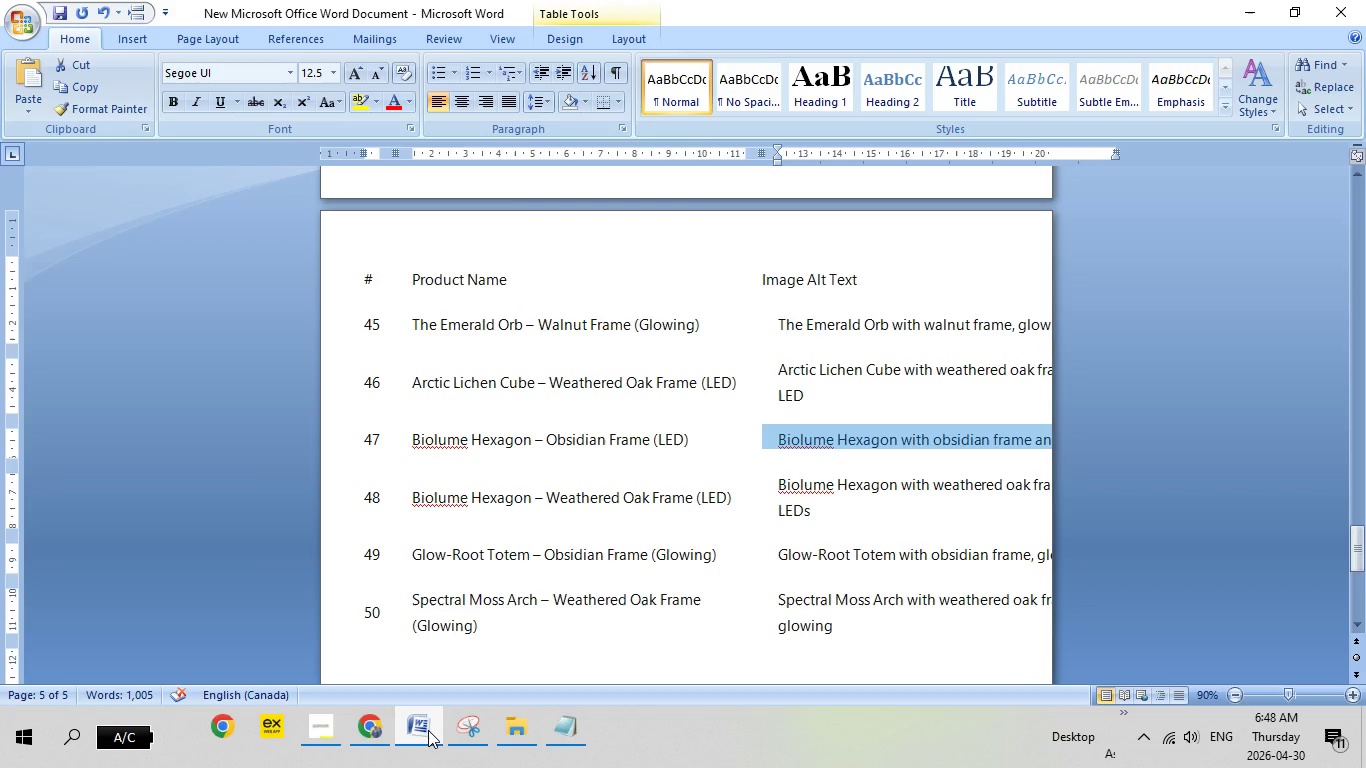 
left_click([428, 730])
 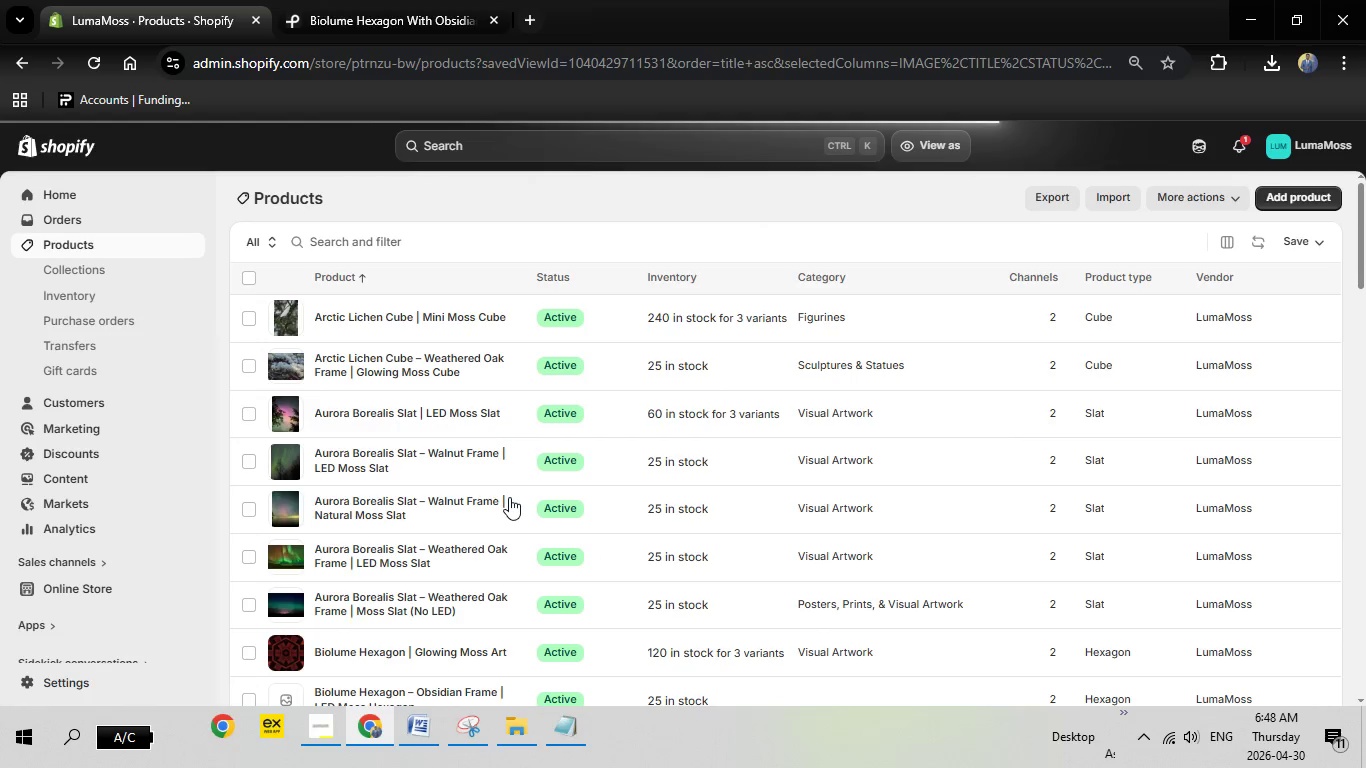 
scroll: coordinate [509, 497], scroll_direction: down, amount: 1.0
 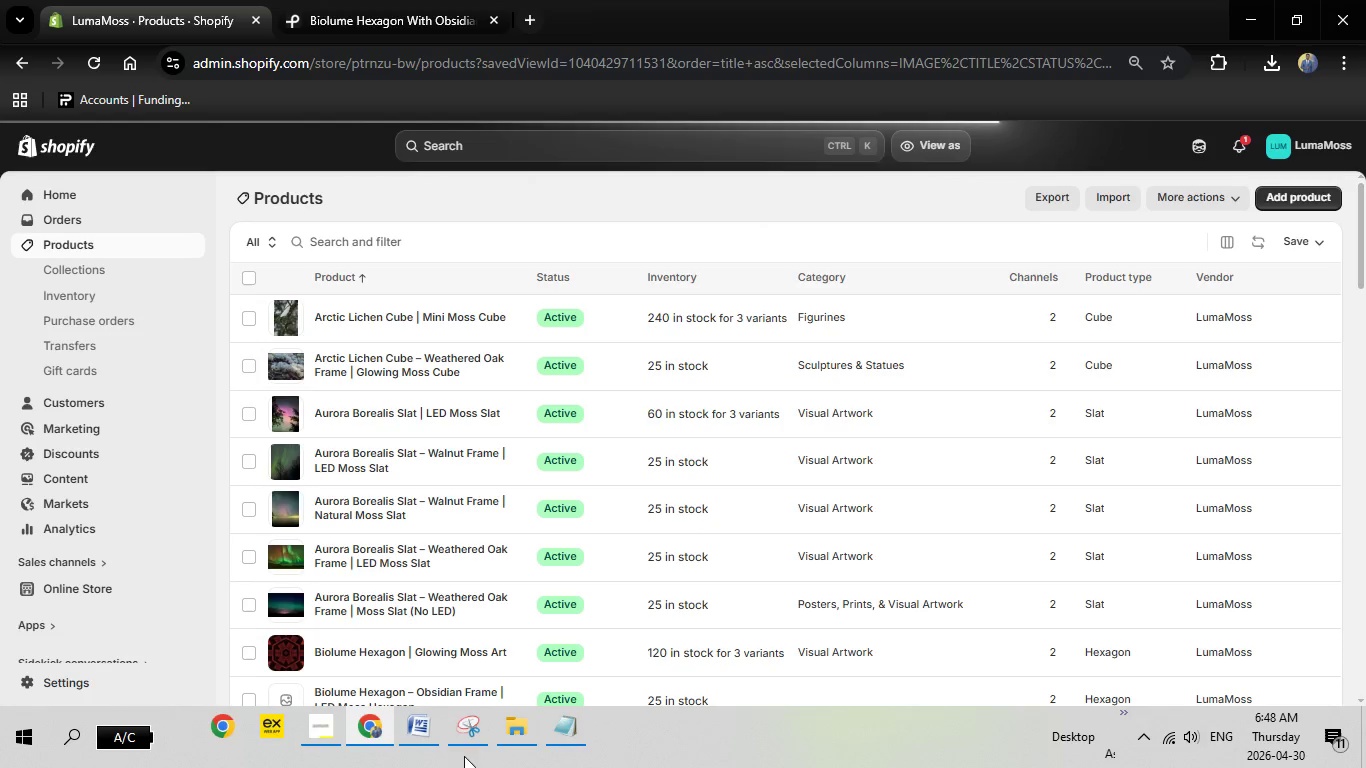 
left_click([432, 724])
 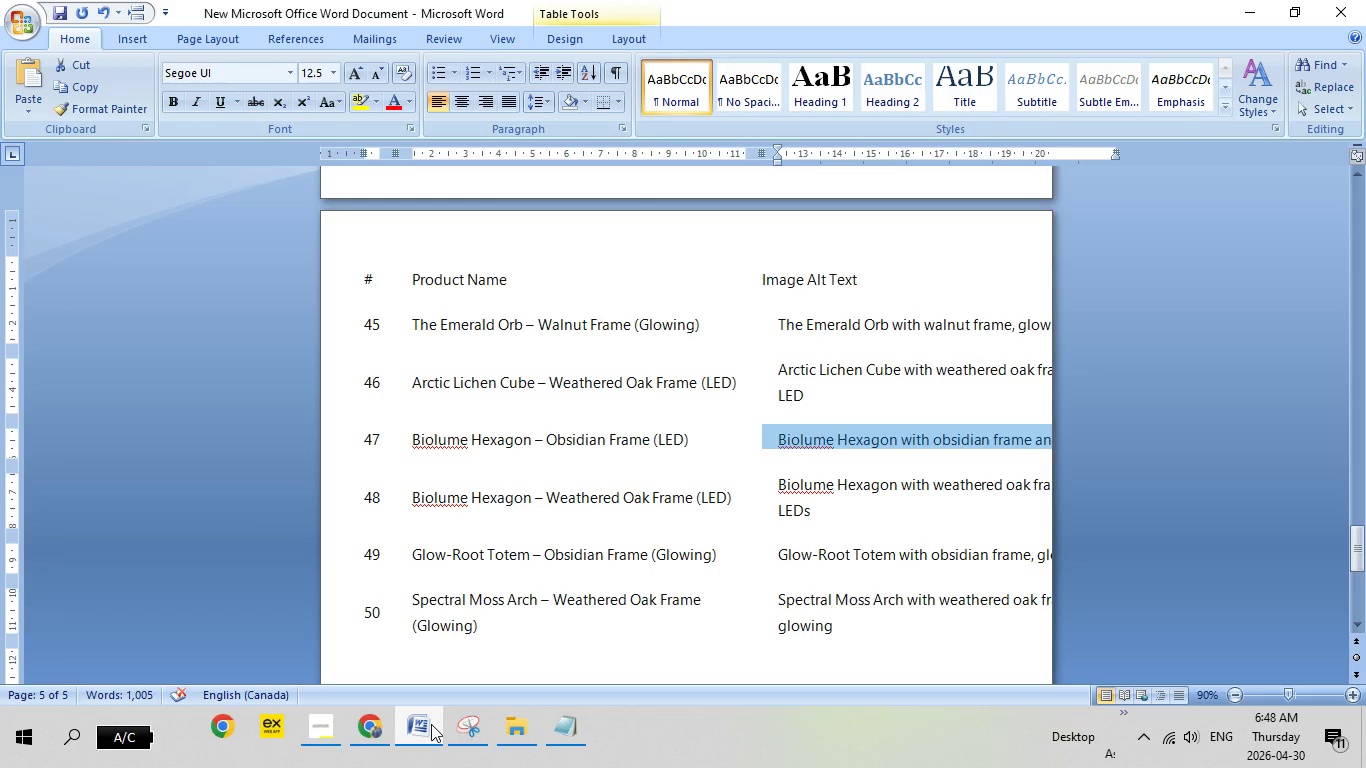 
left_click([431, 724])
 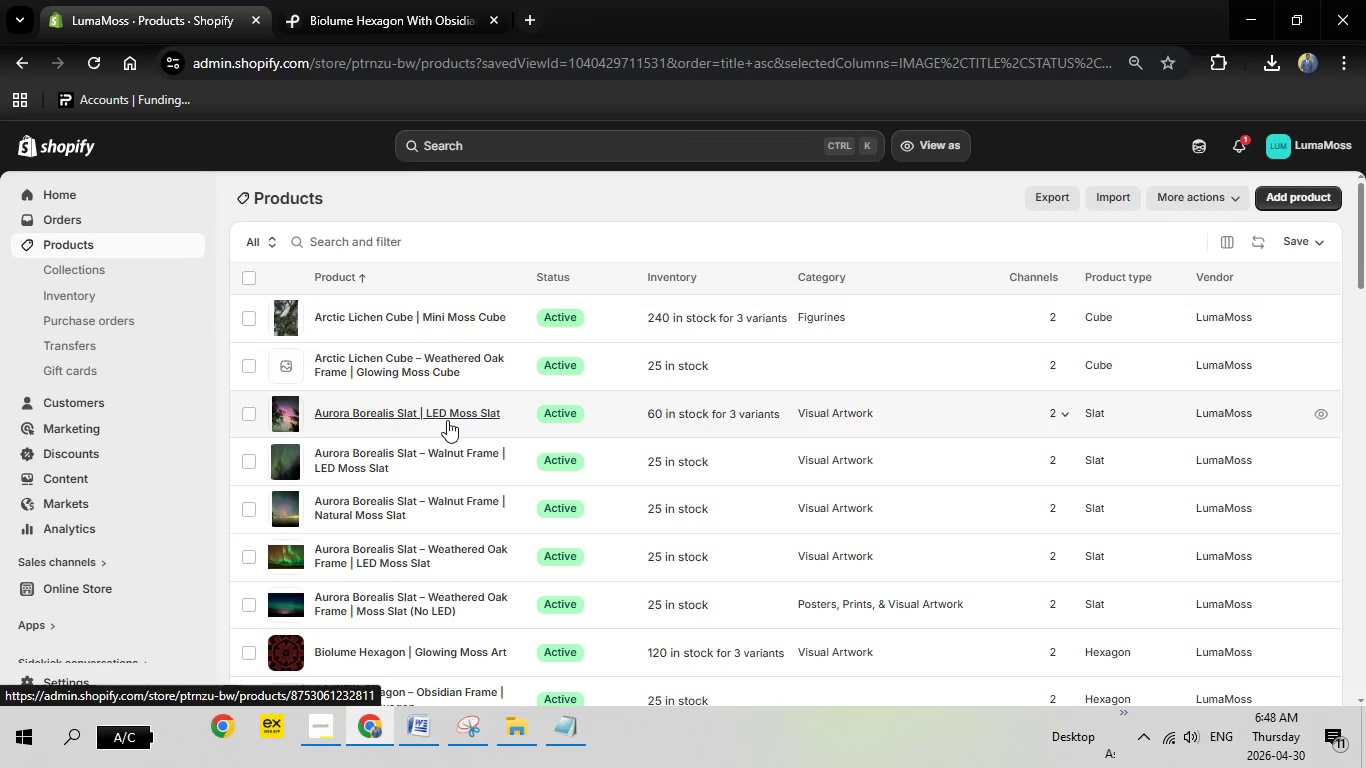 
wait(6.88)
 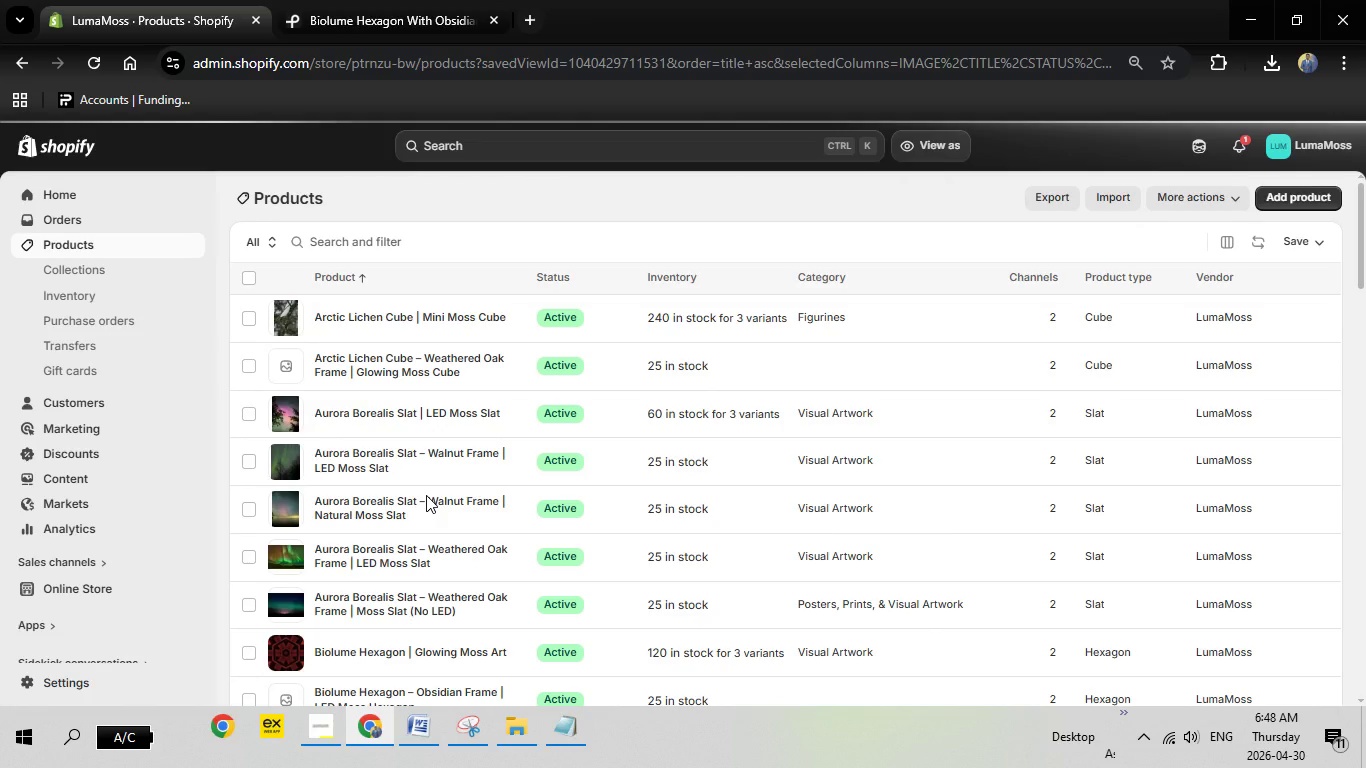 
scroll: coordinate [443, 504], scroll_direction: down, amount: 1.0
 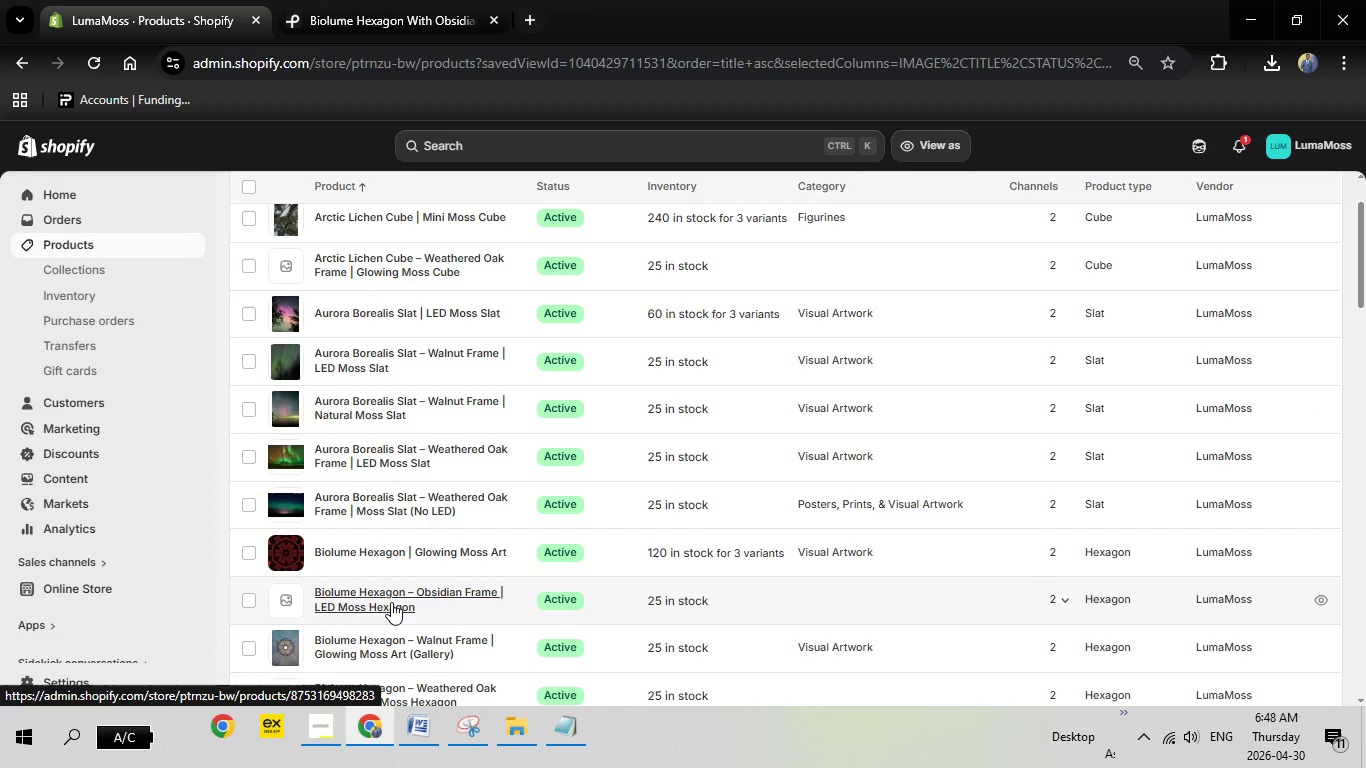 
left_click([391, 602])
 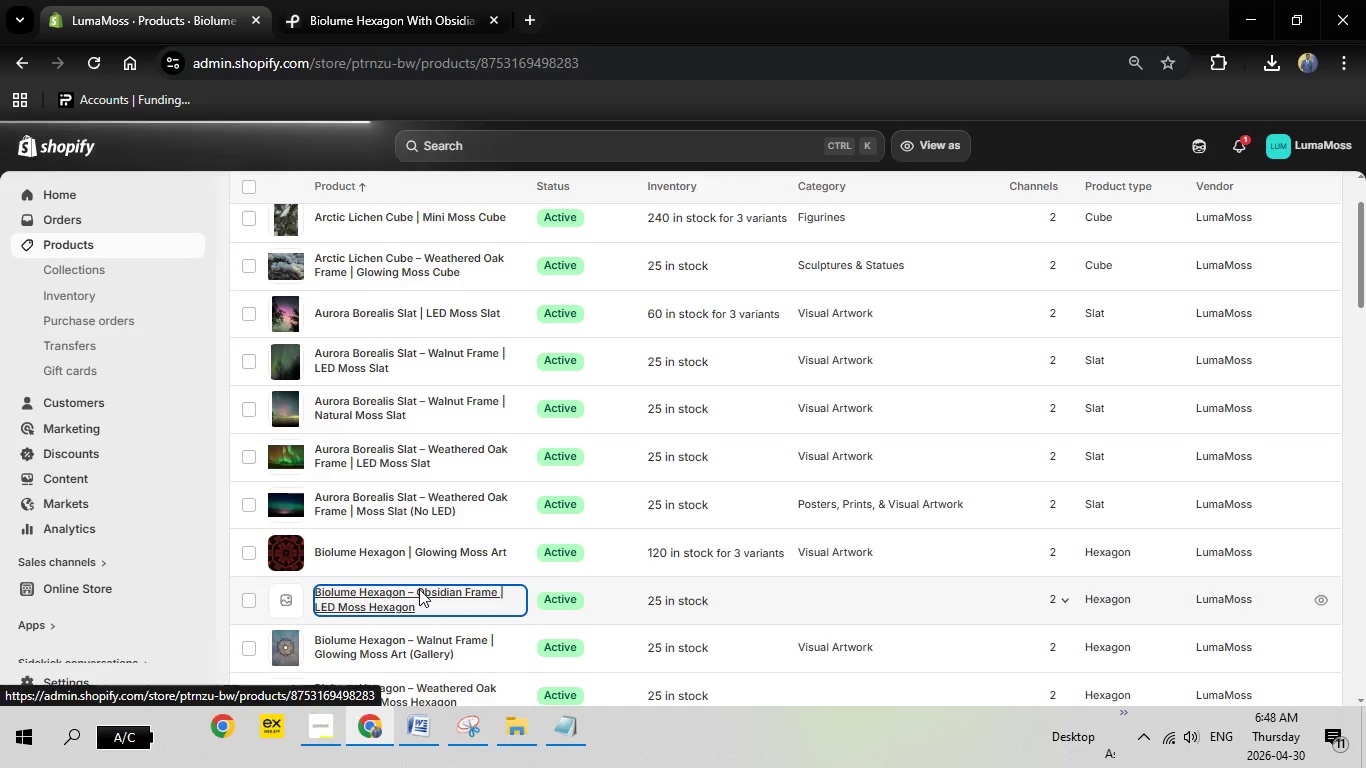 
wait(13.22)
 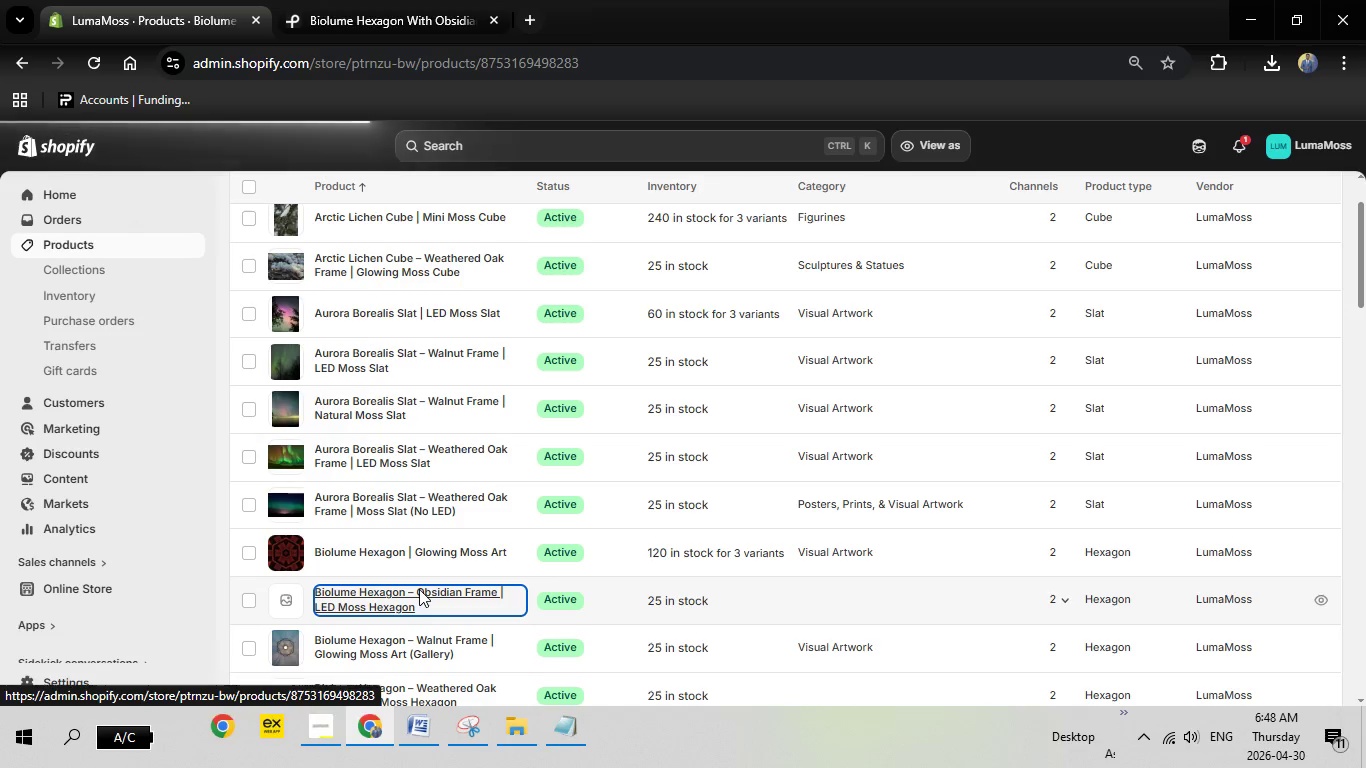 
left_click([411, 0])
 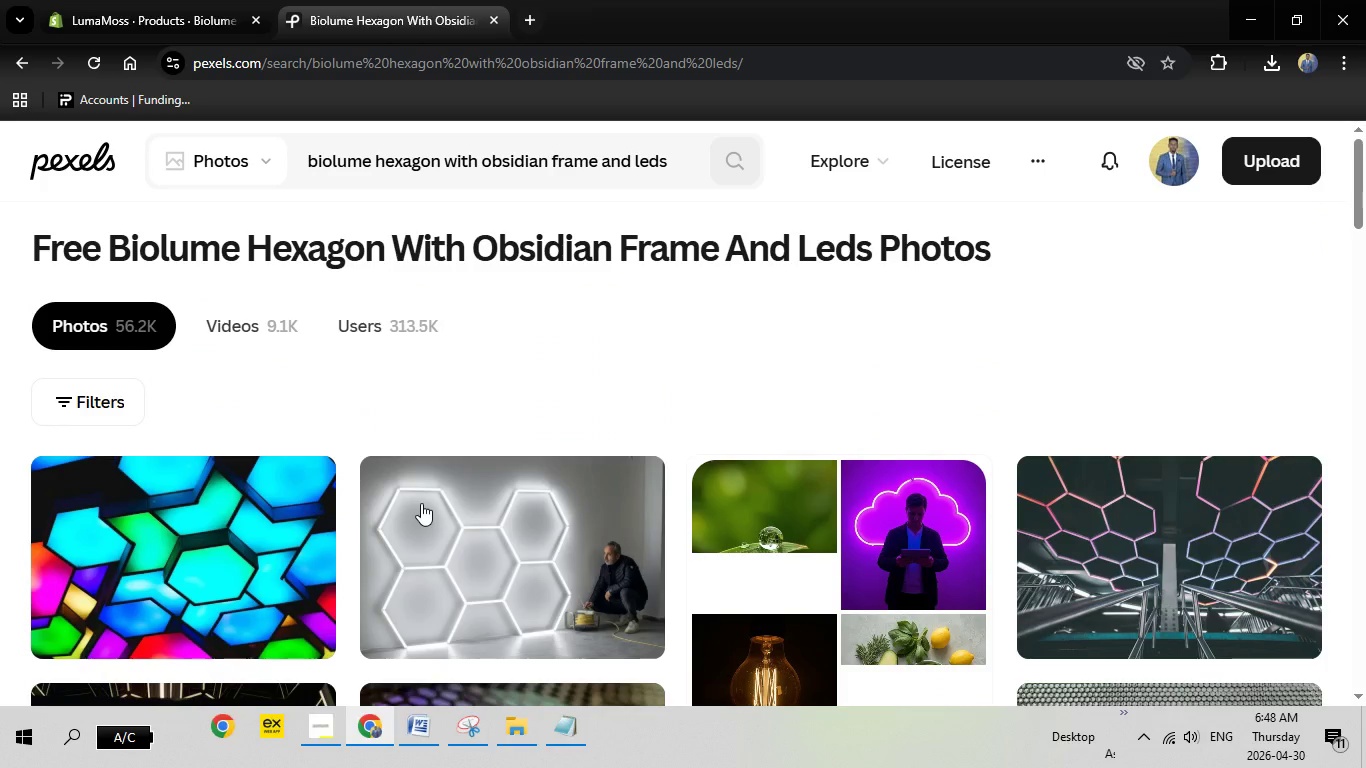 
scroll: coordinate [227, 551], scroll_direction: down, amount: 5.0
 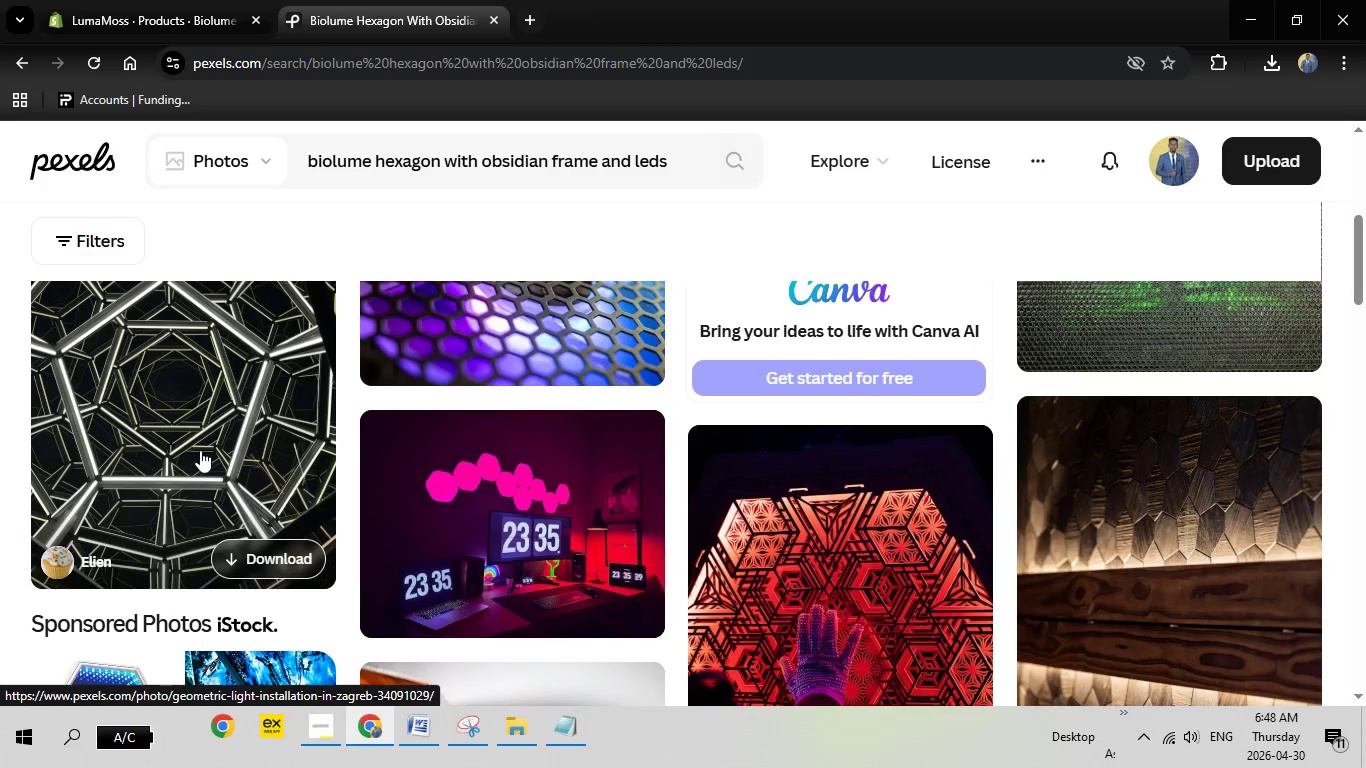 
left_click([200, 450])
 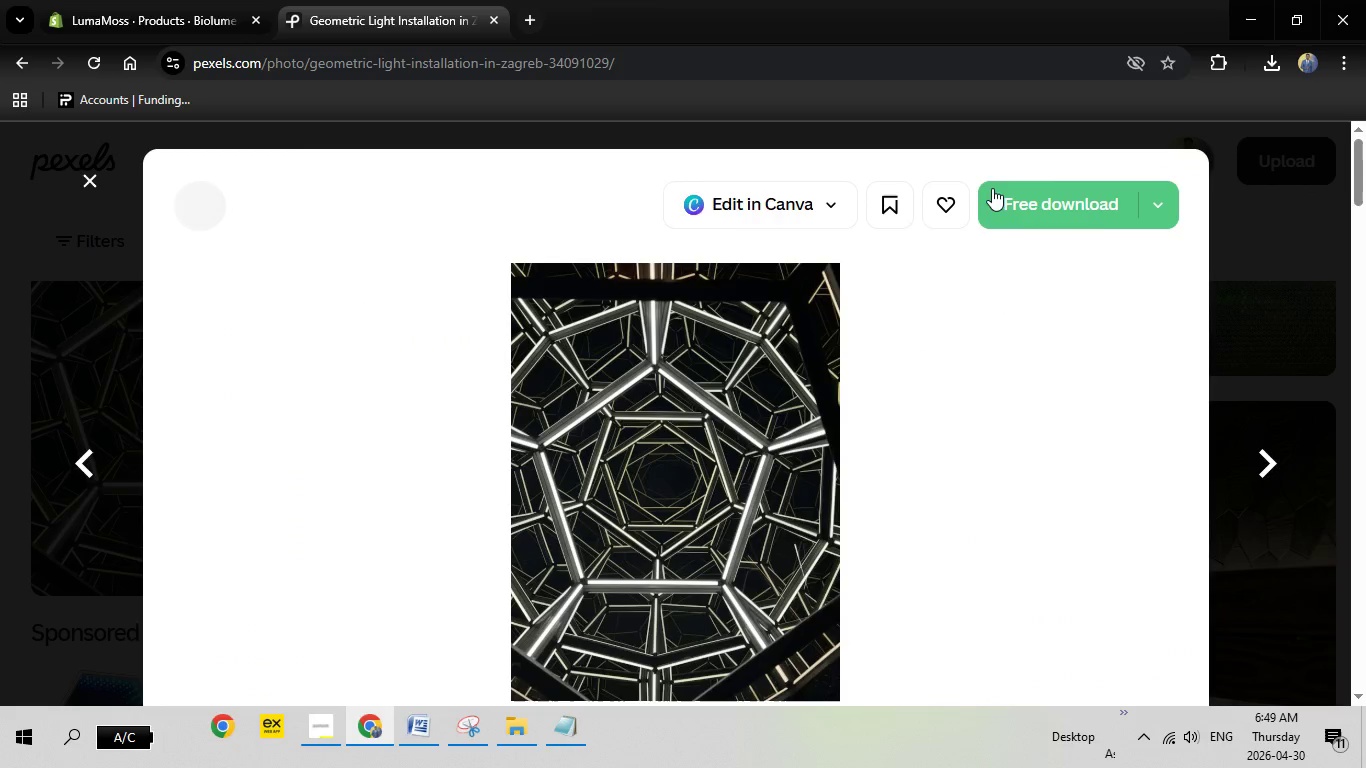 
left_click([1039, 191])
 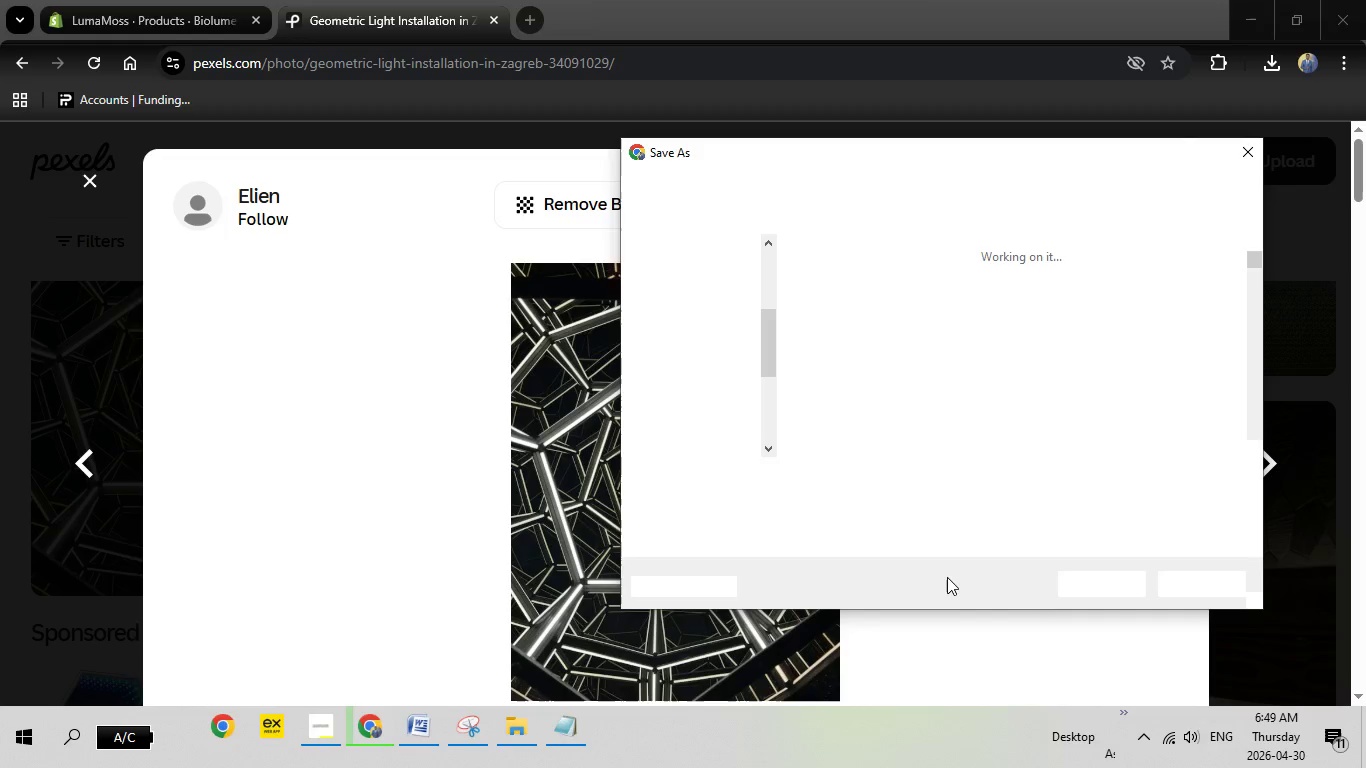 
wait(6.62)
 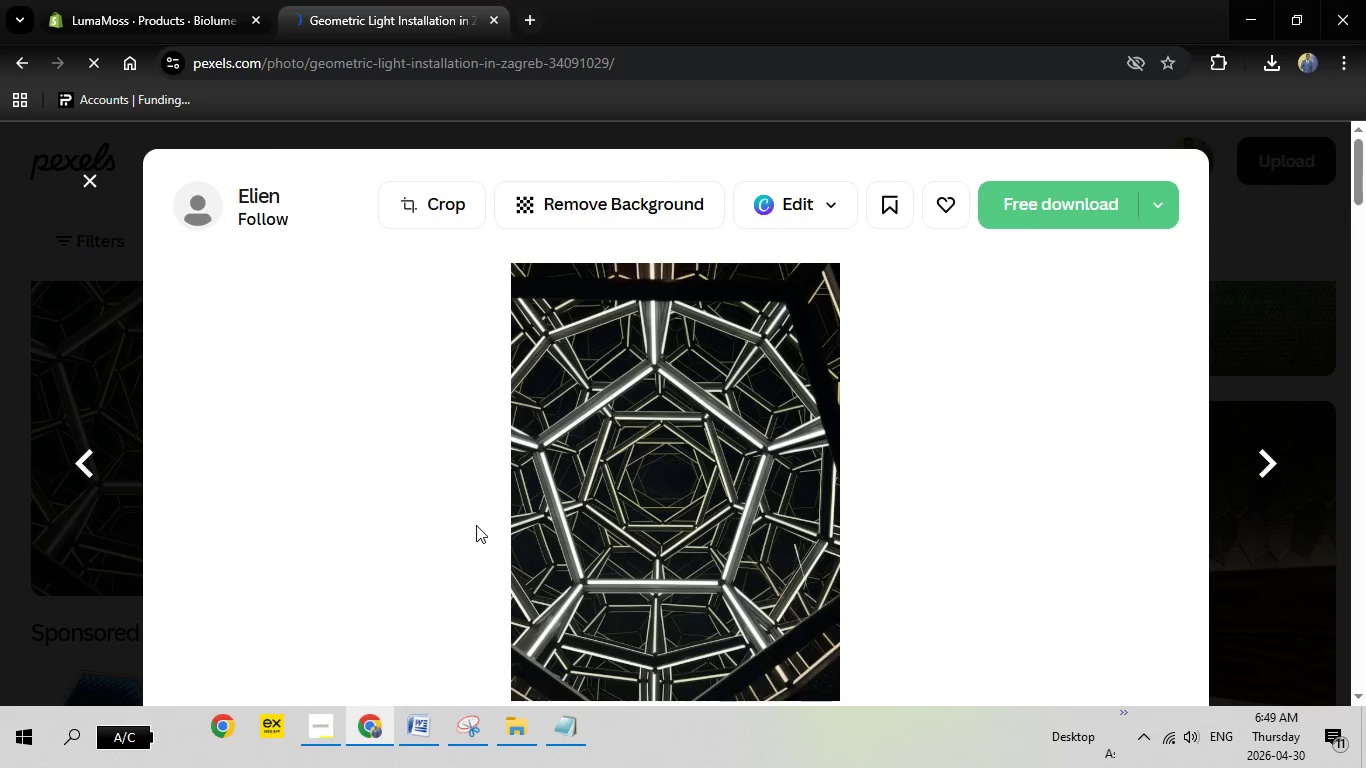 
left_click([1085, 576])
 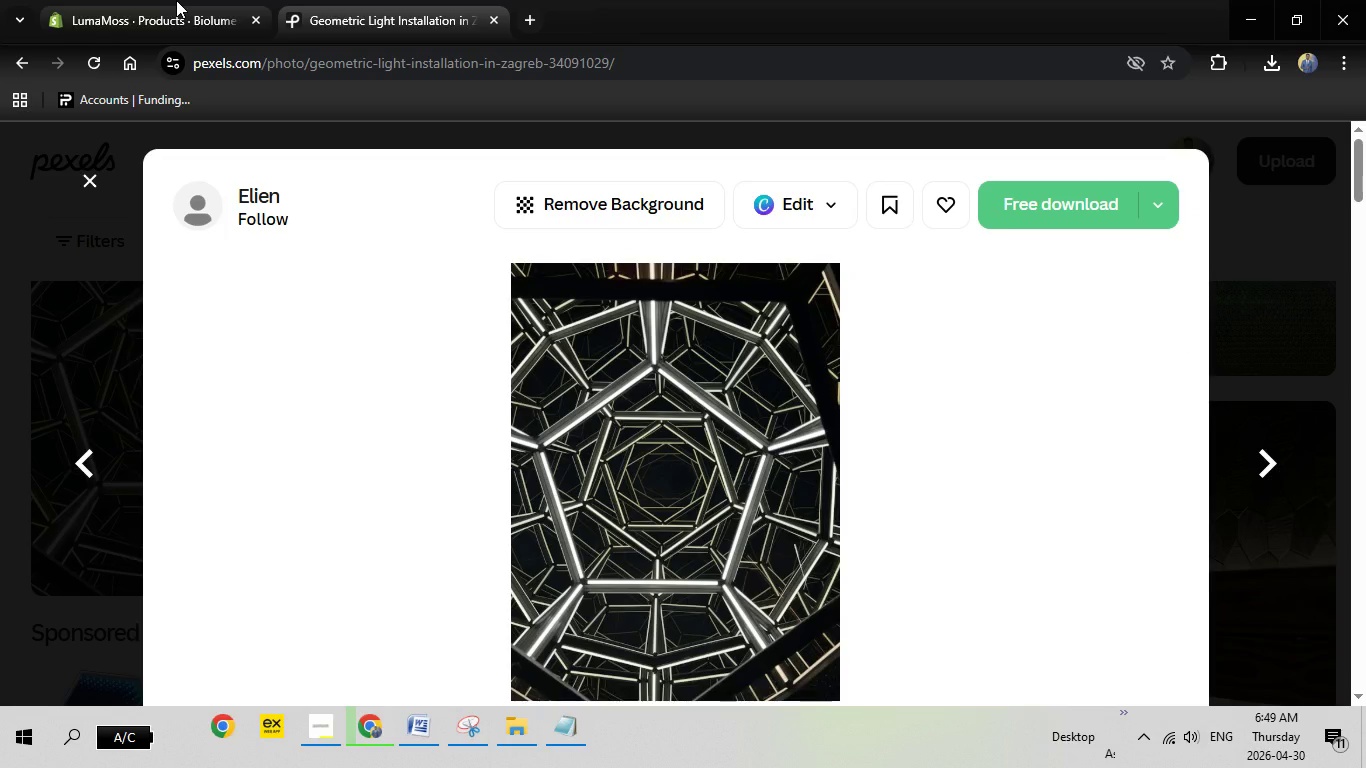 
left_click([176, 0])
 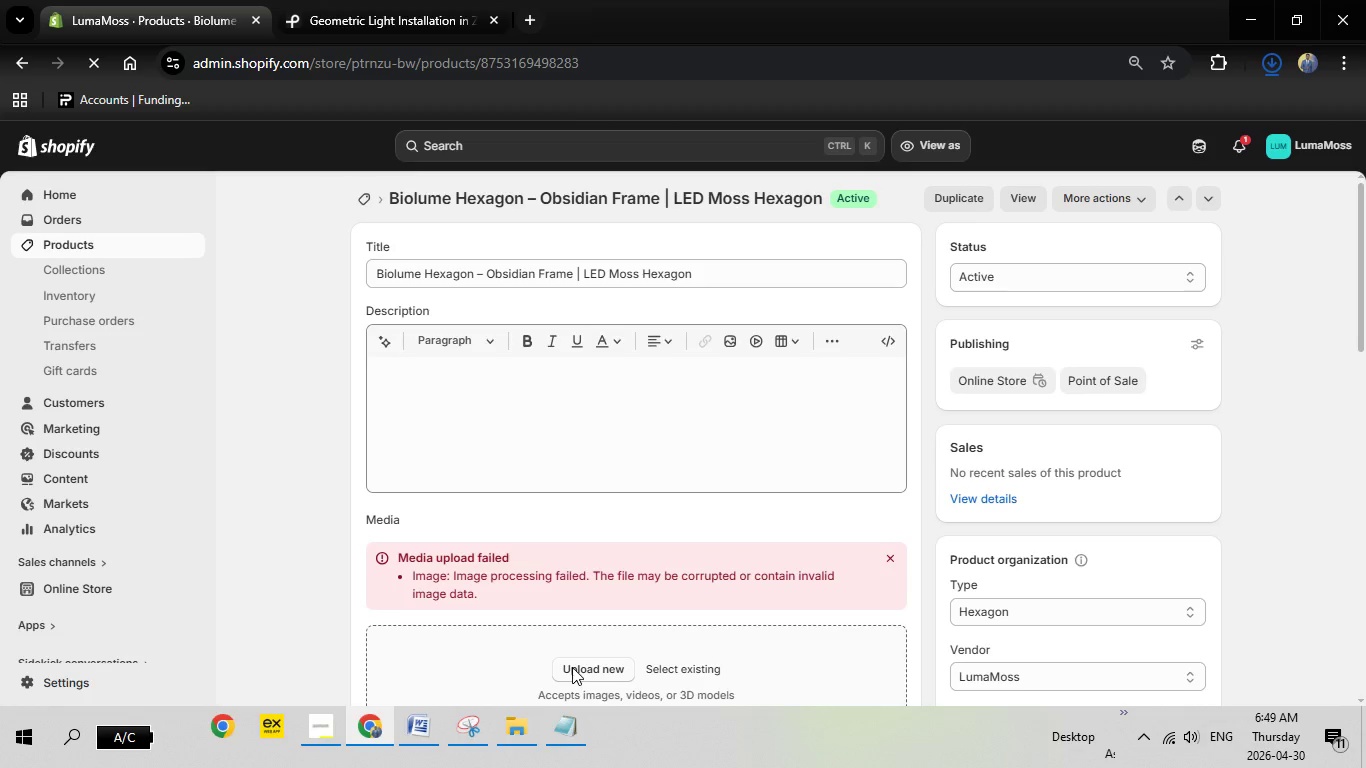 
left_click([571, 667])
 